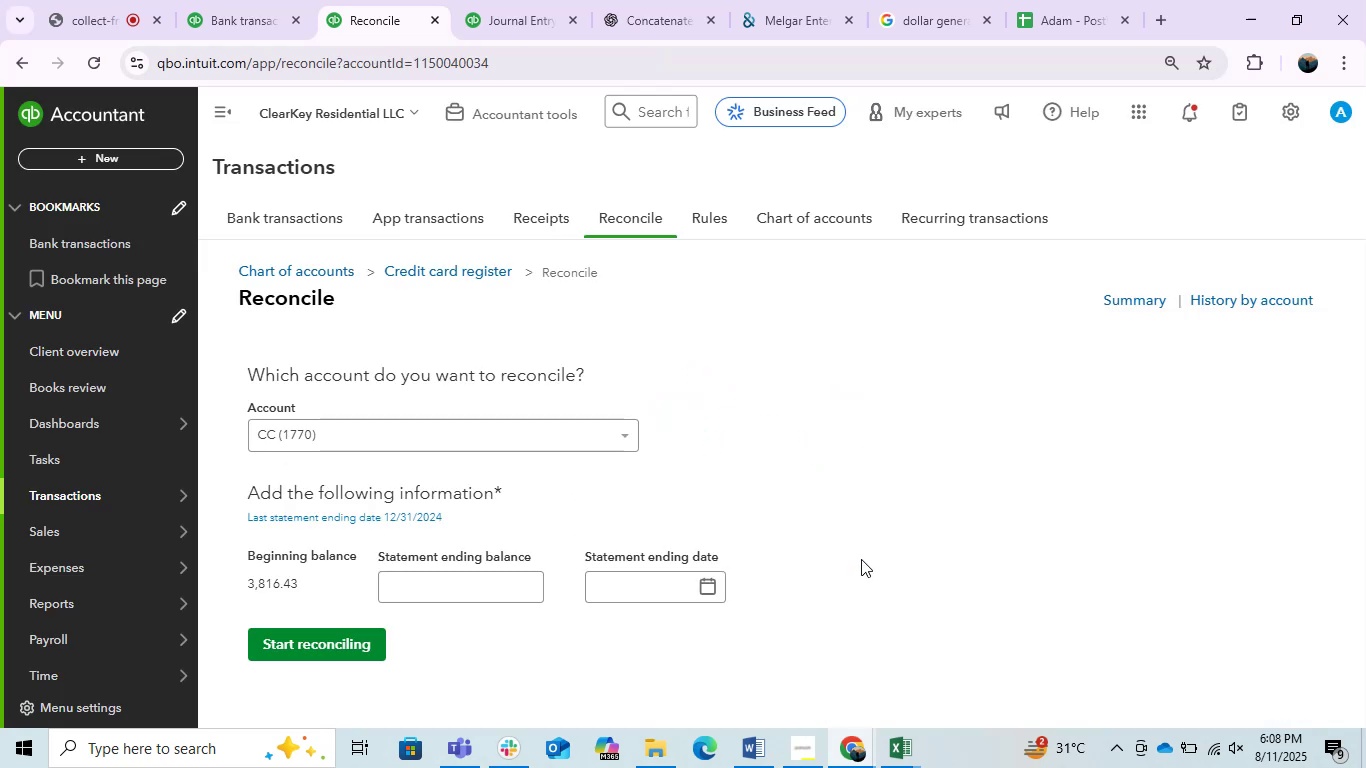 
scroll: coordinate [861, 559], scroll_direction: down, amount: 2.0
 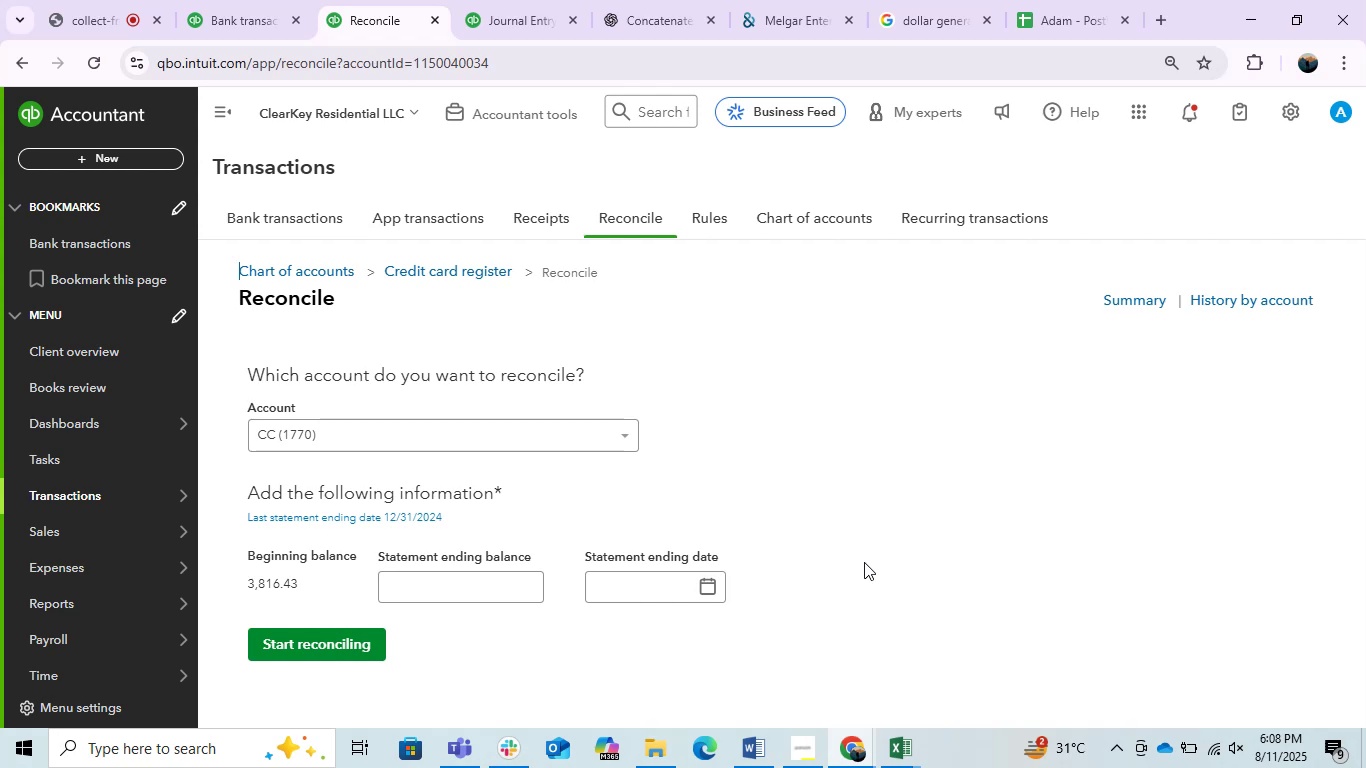 
wait(17.42)
 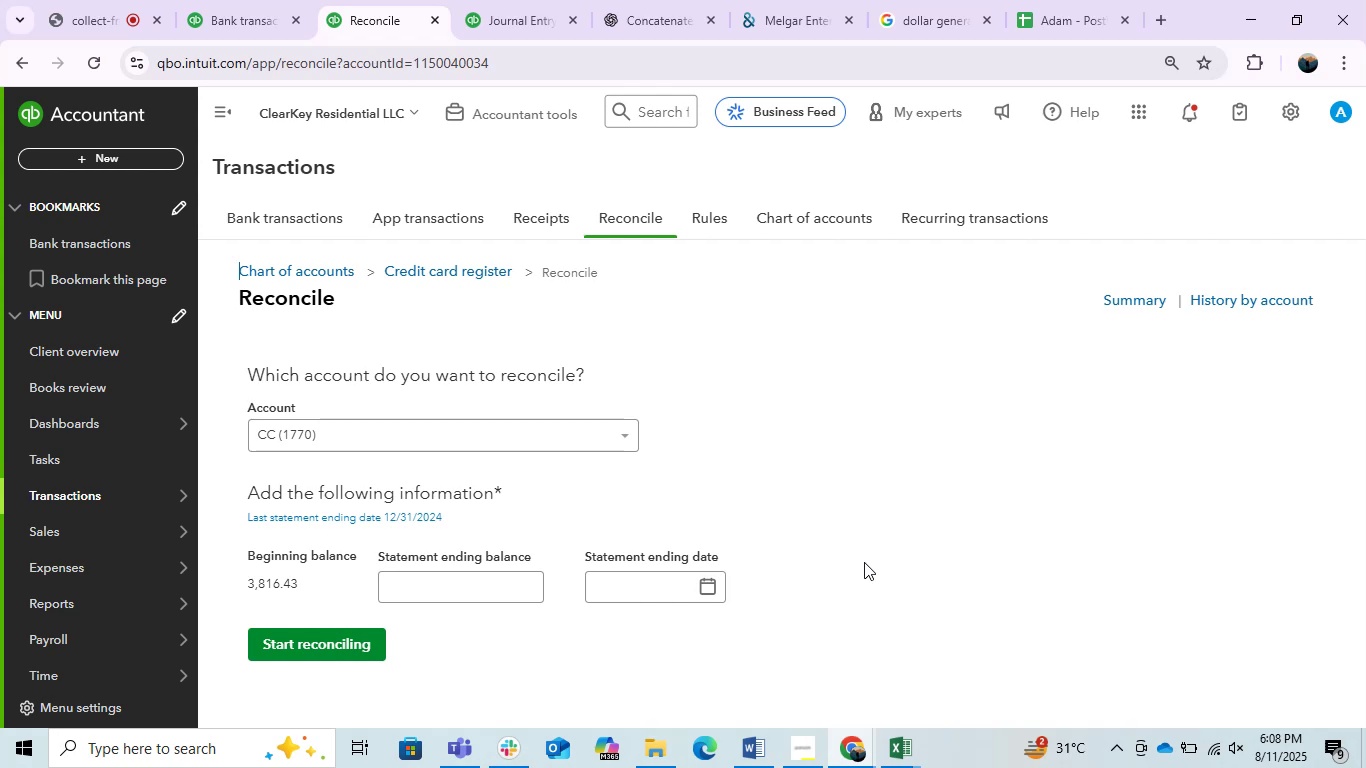 
left_click([254, 0])
 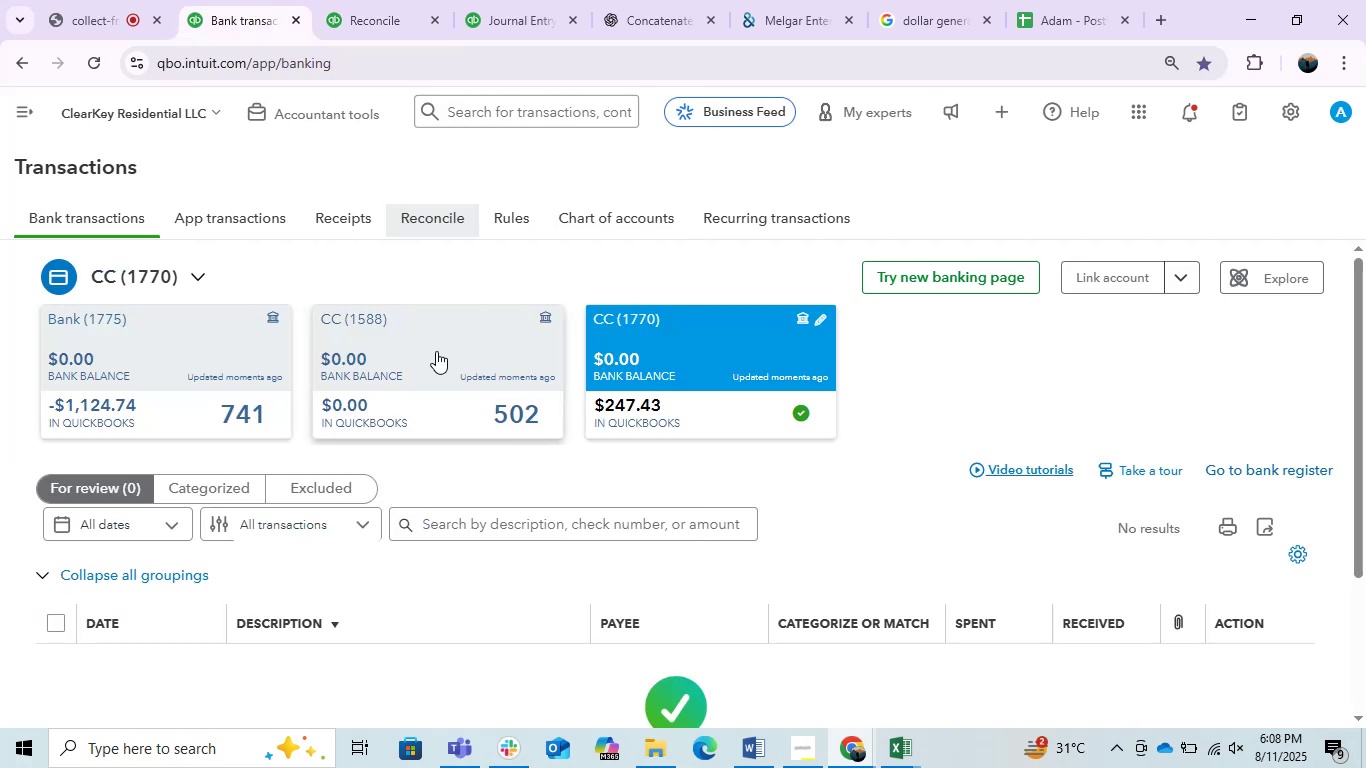 
left_click([137, 351])
 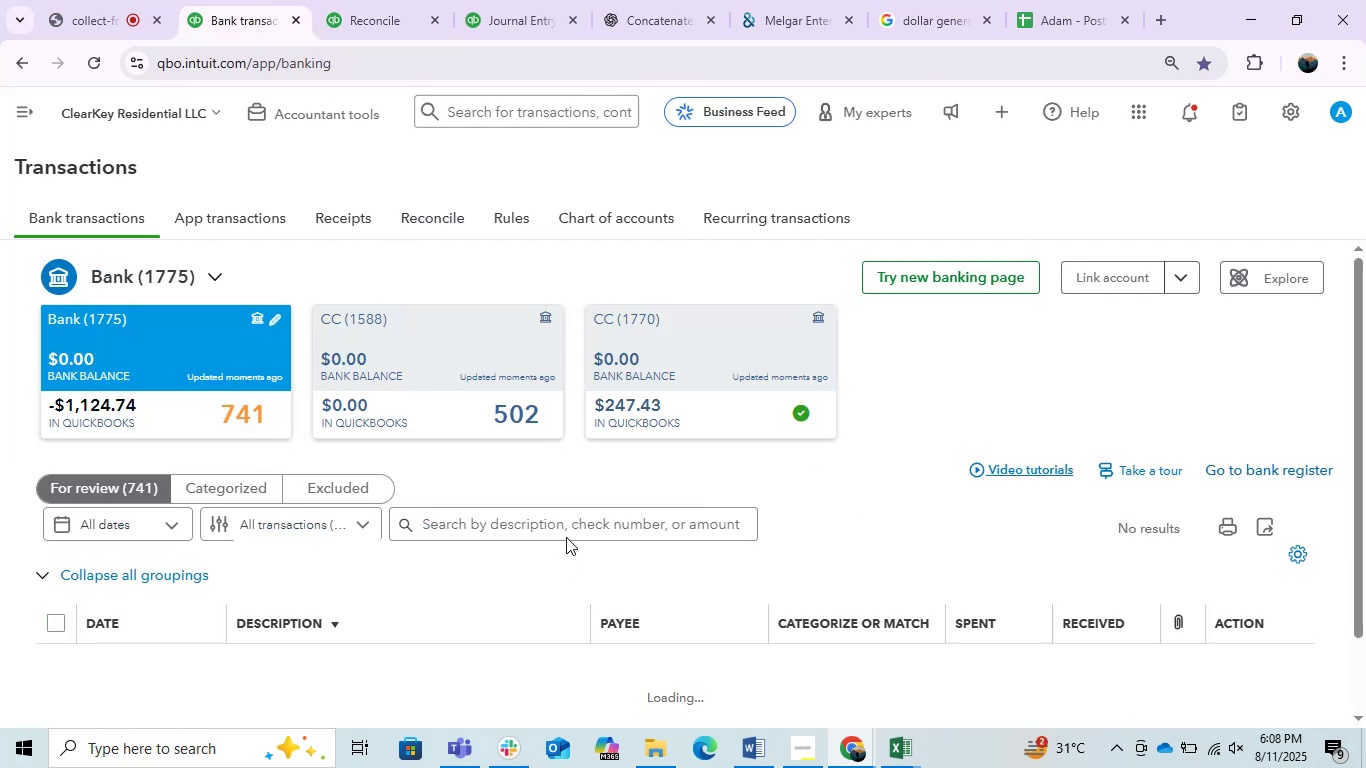 
left_click([560, 532])
 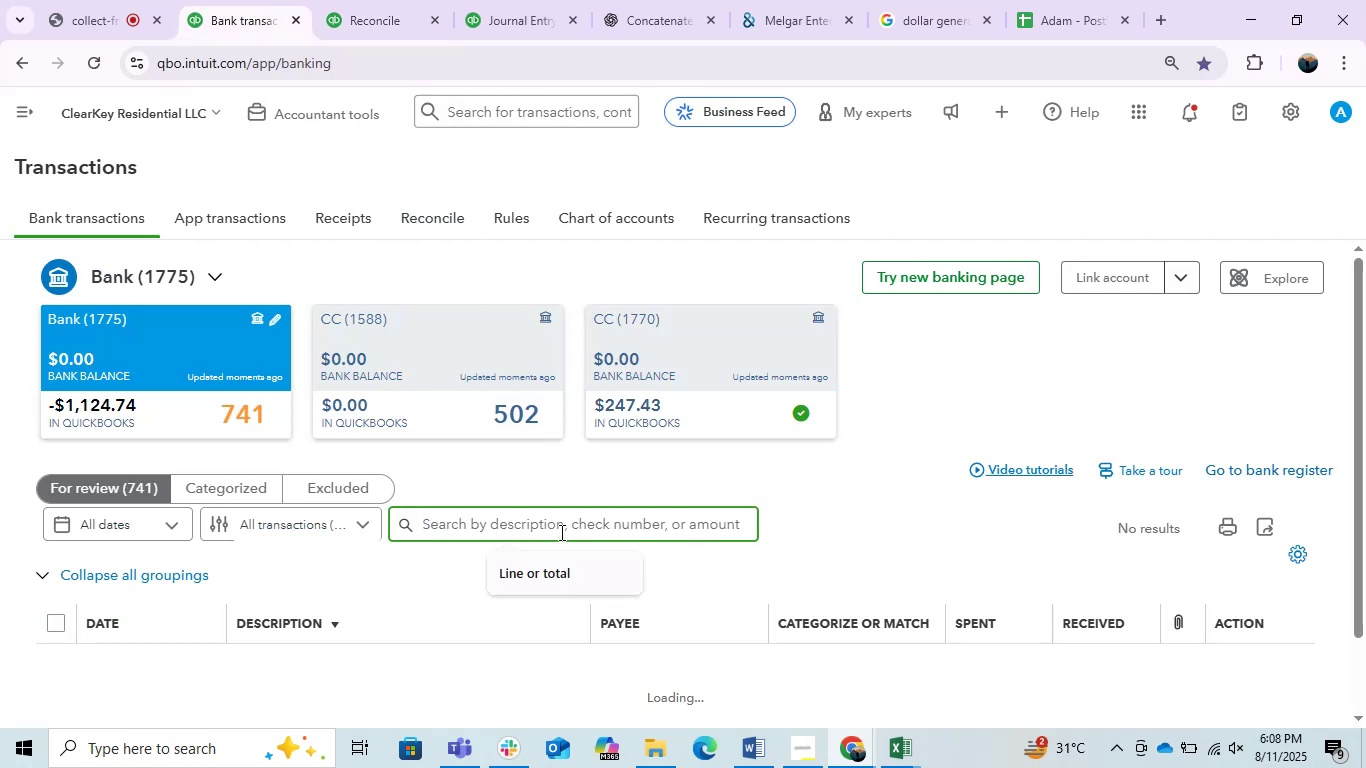 
key(Numpad0)
 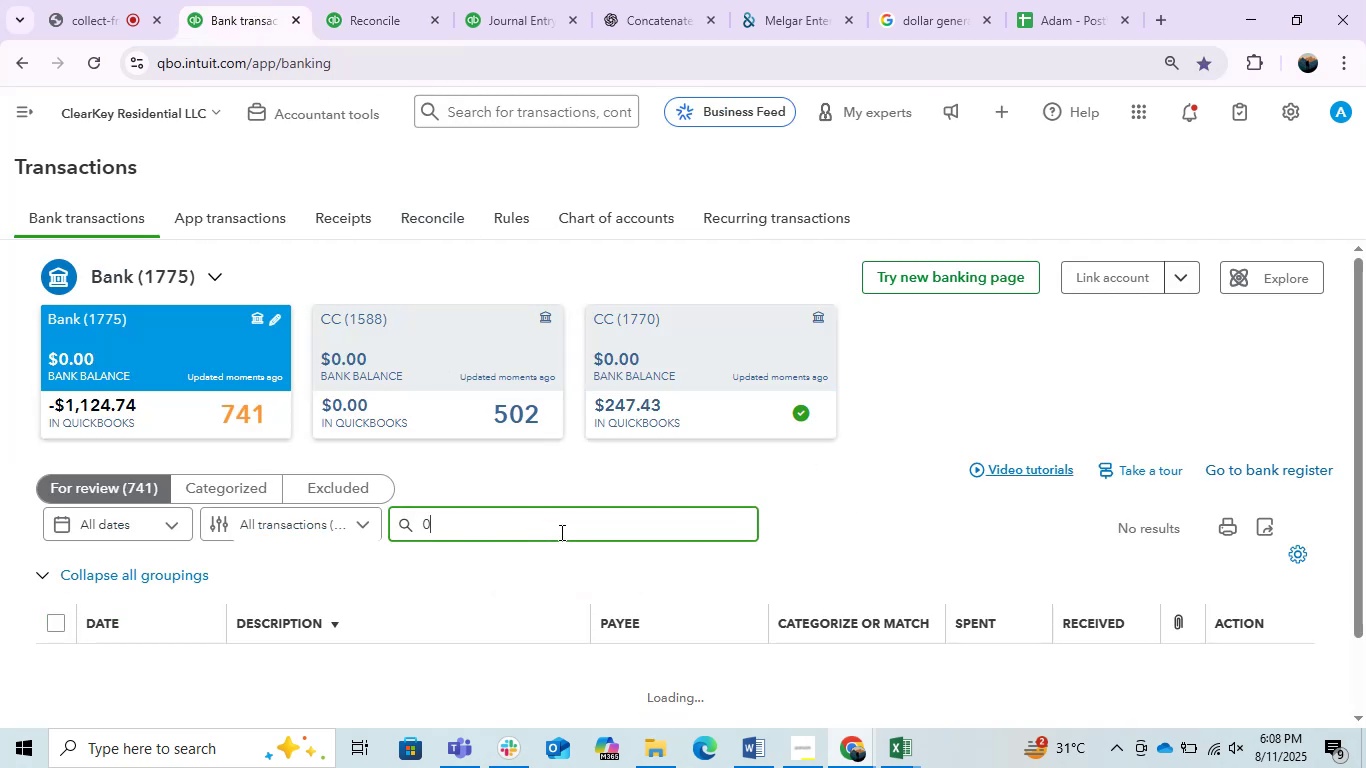 
key(Numpad3)
 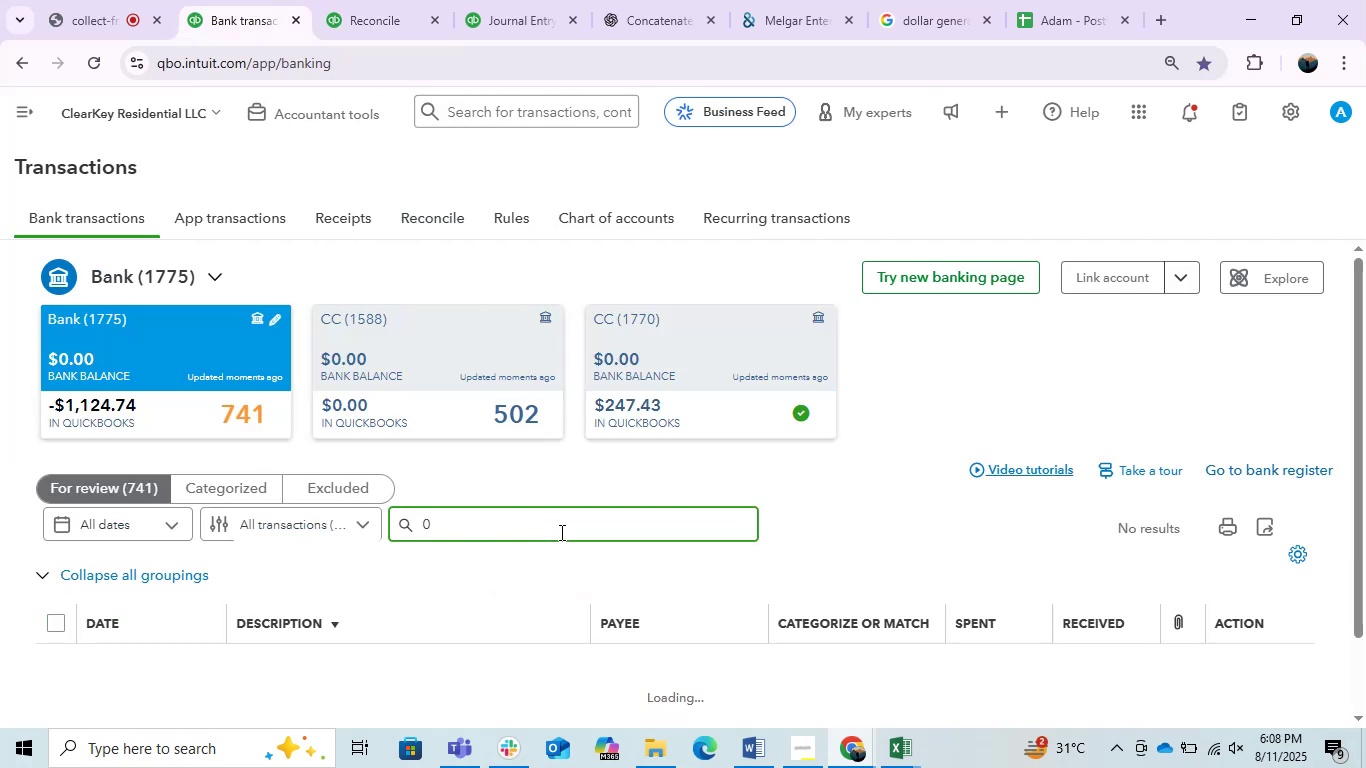 
key(Numpad5)
 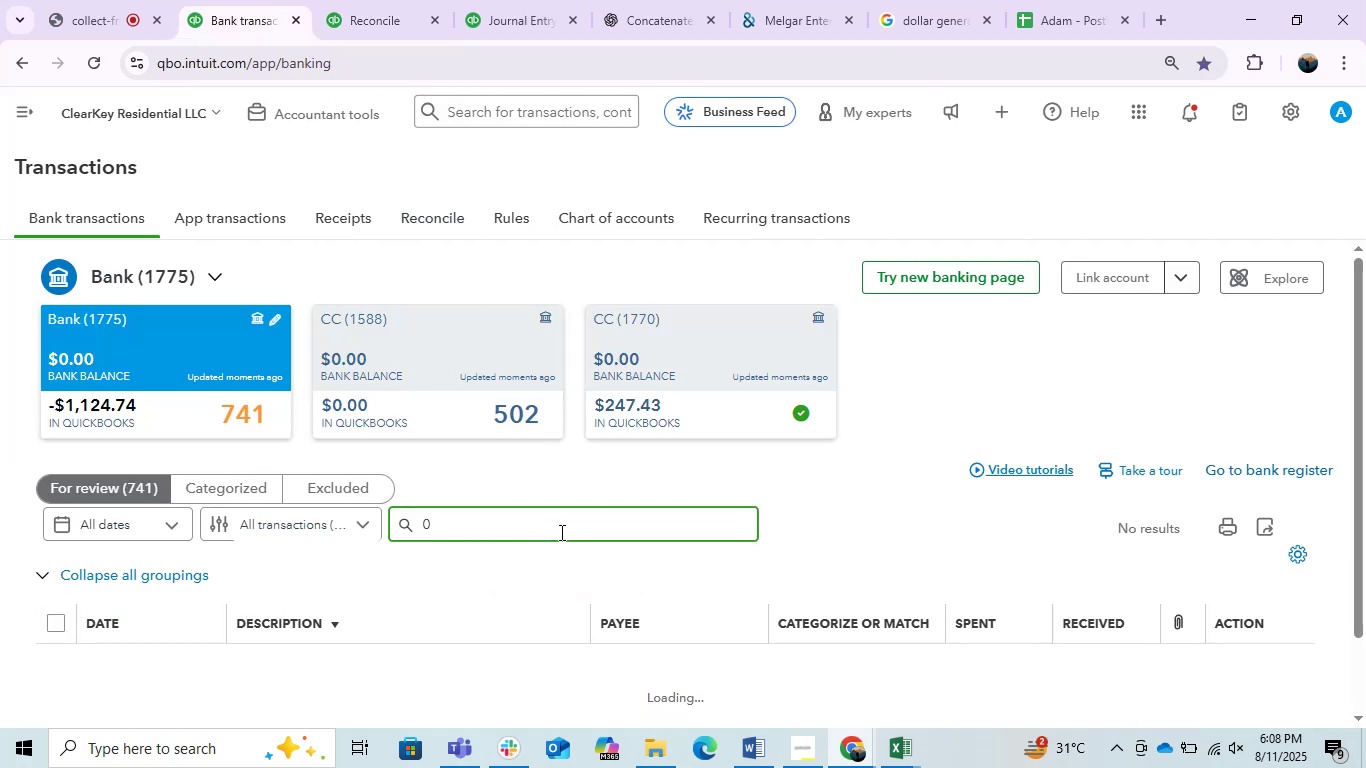 
key(Numpad0)
 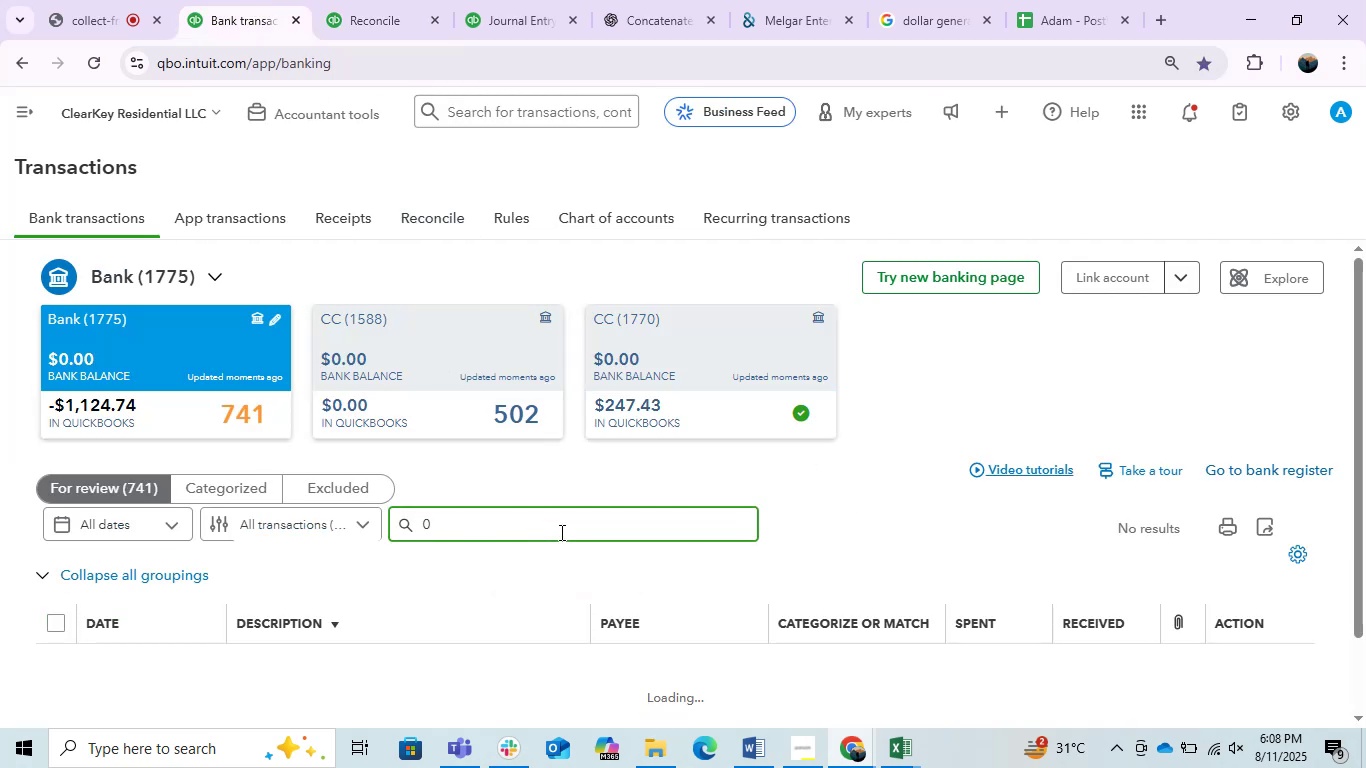 
key(Enter)
 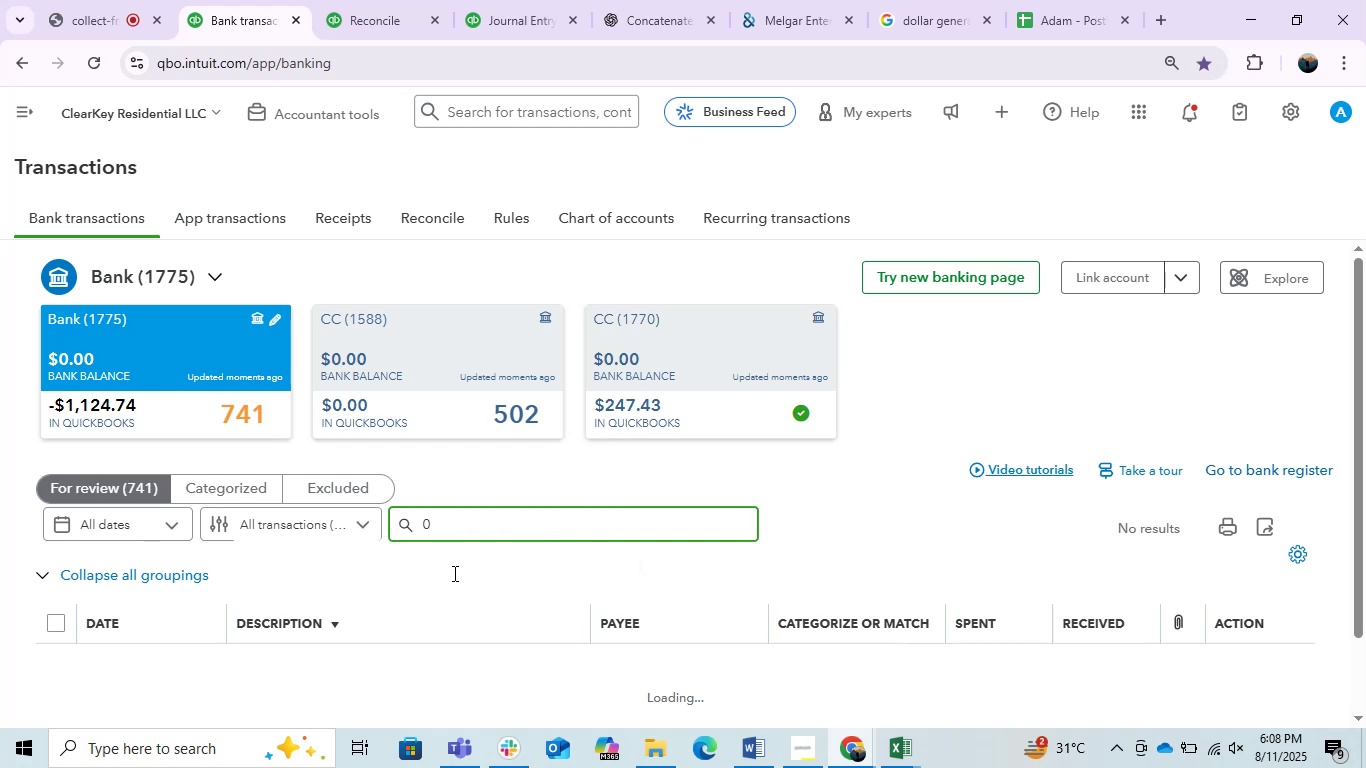 
scroll: coordinate [798, 446], scroll_direction: down, amount: 8.0
 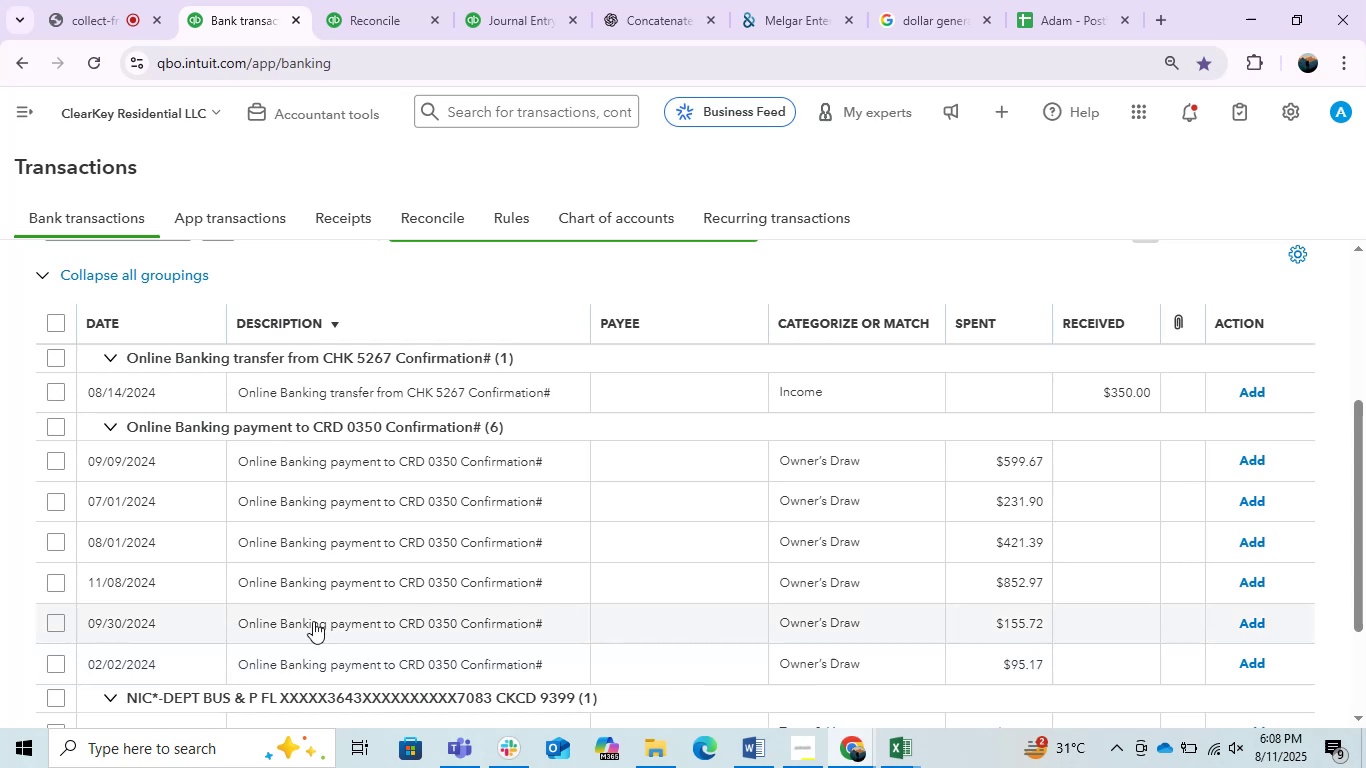 
left_click([51, 425])
 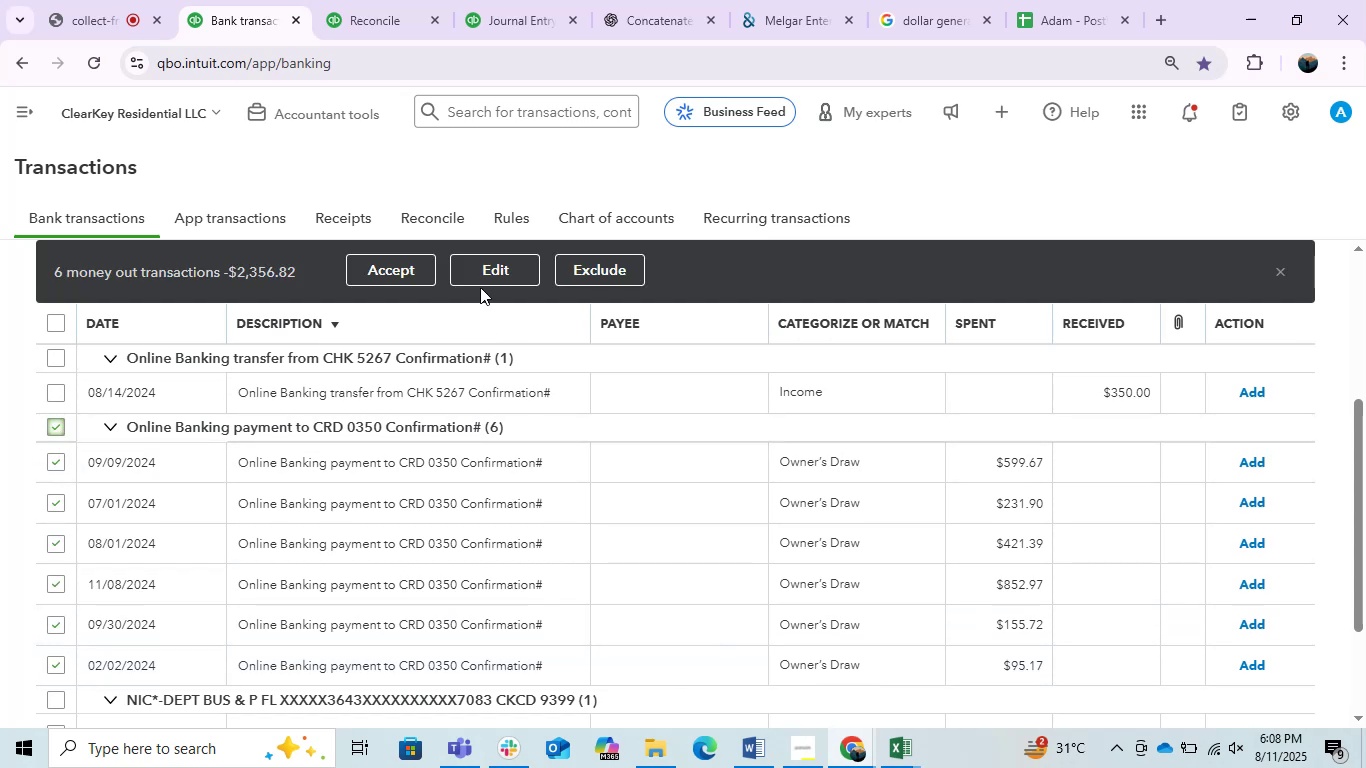 
left_click([481, 283])
 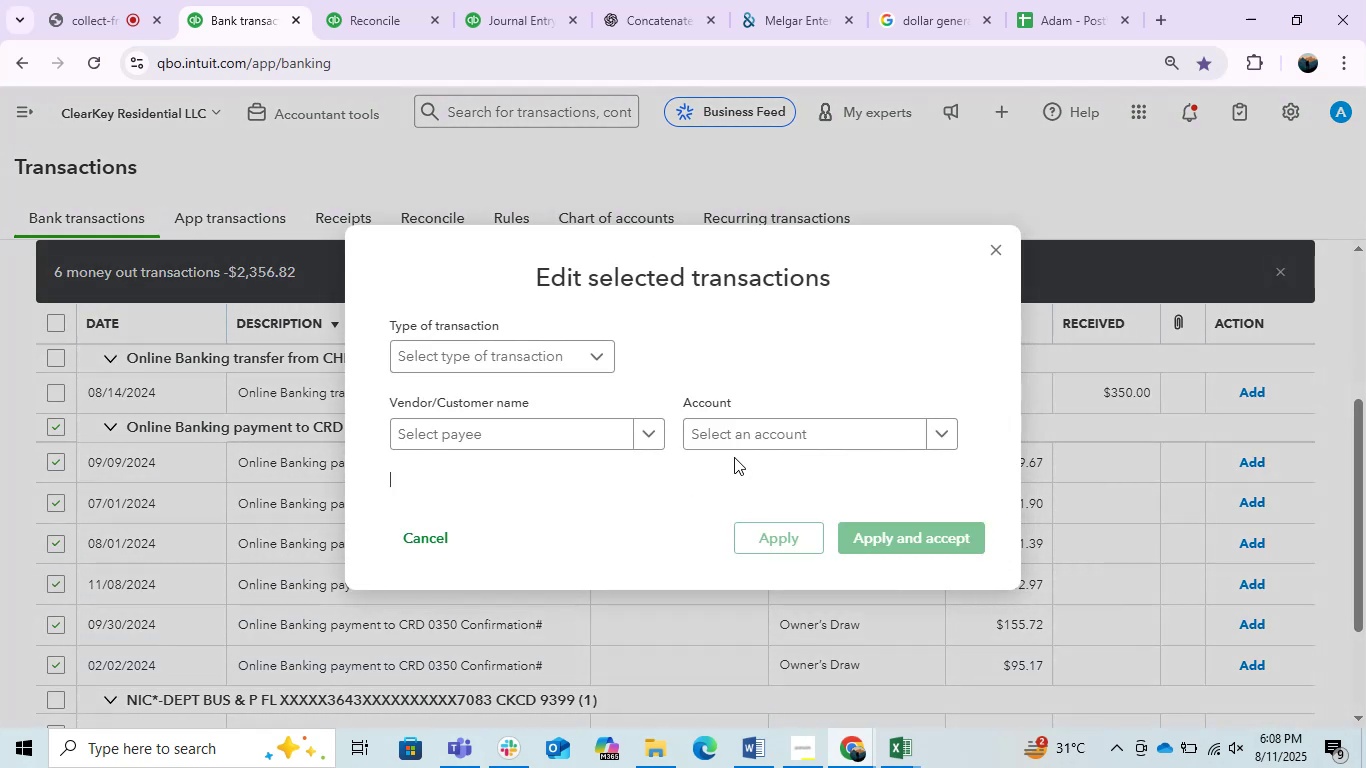 
double_click([713, 429])
 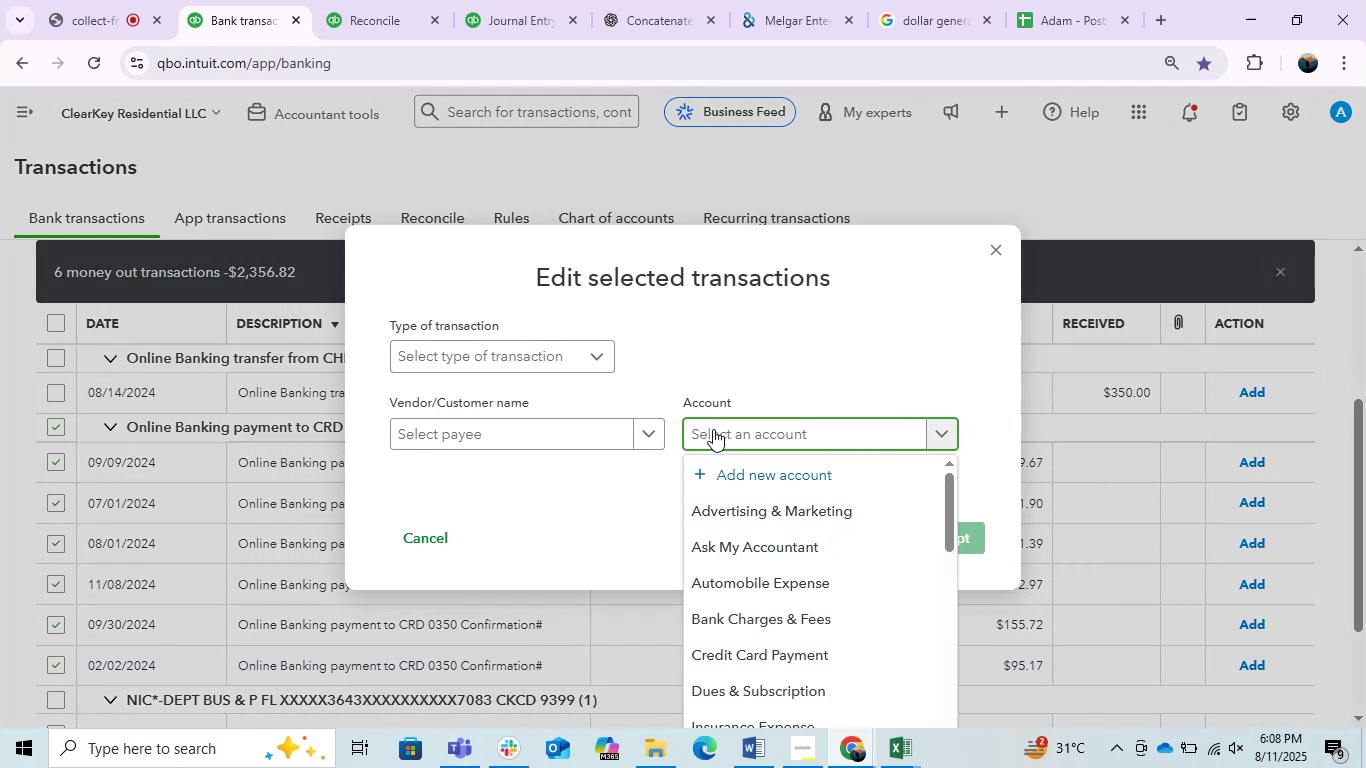 
type(tr)
 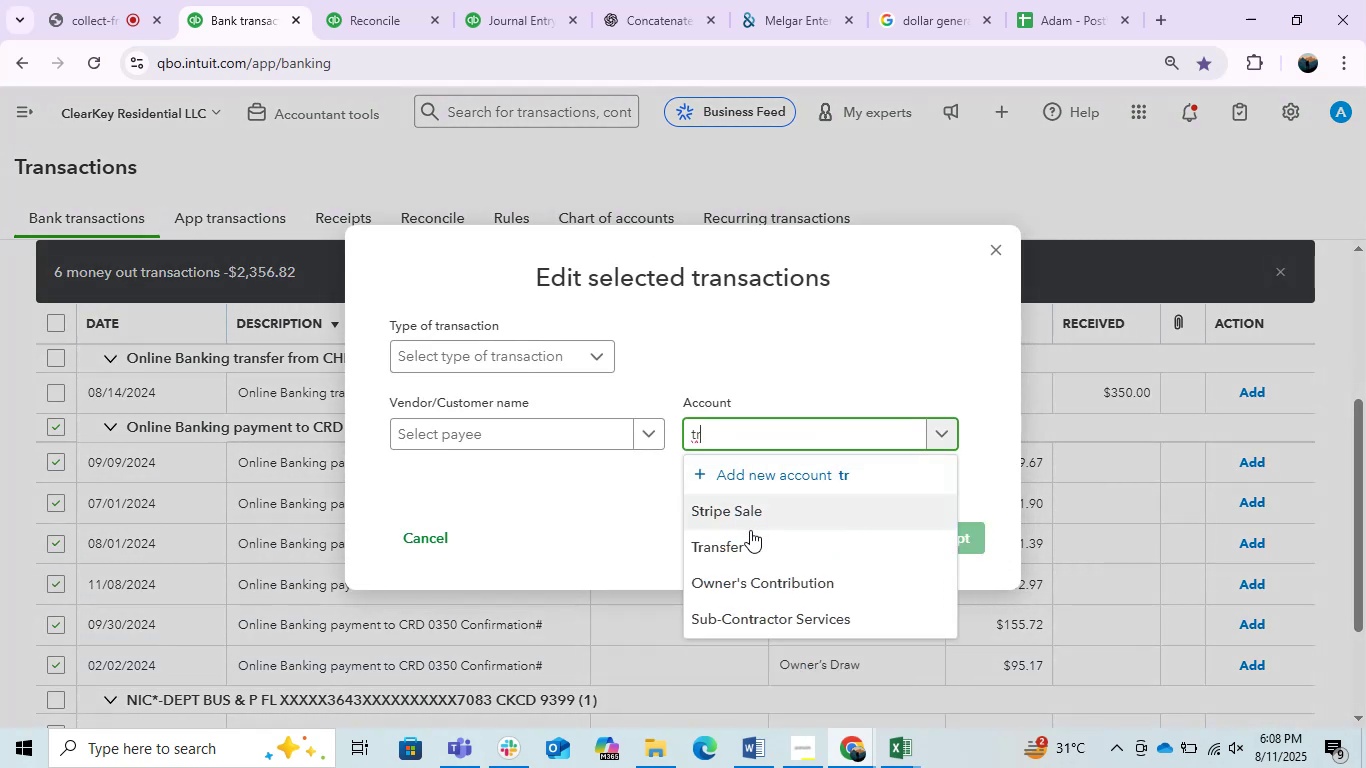 
left_click([725, 543])
 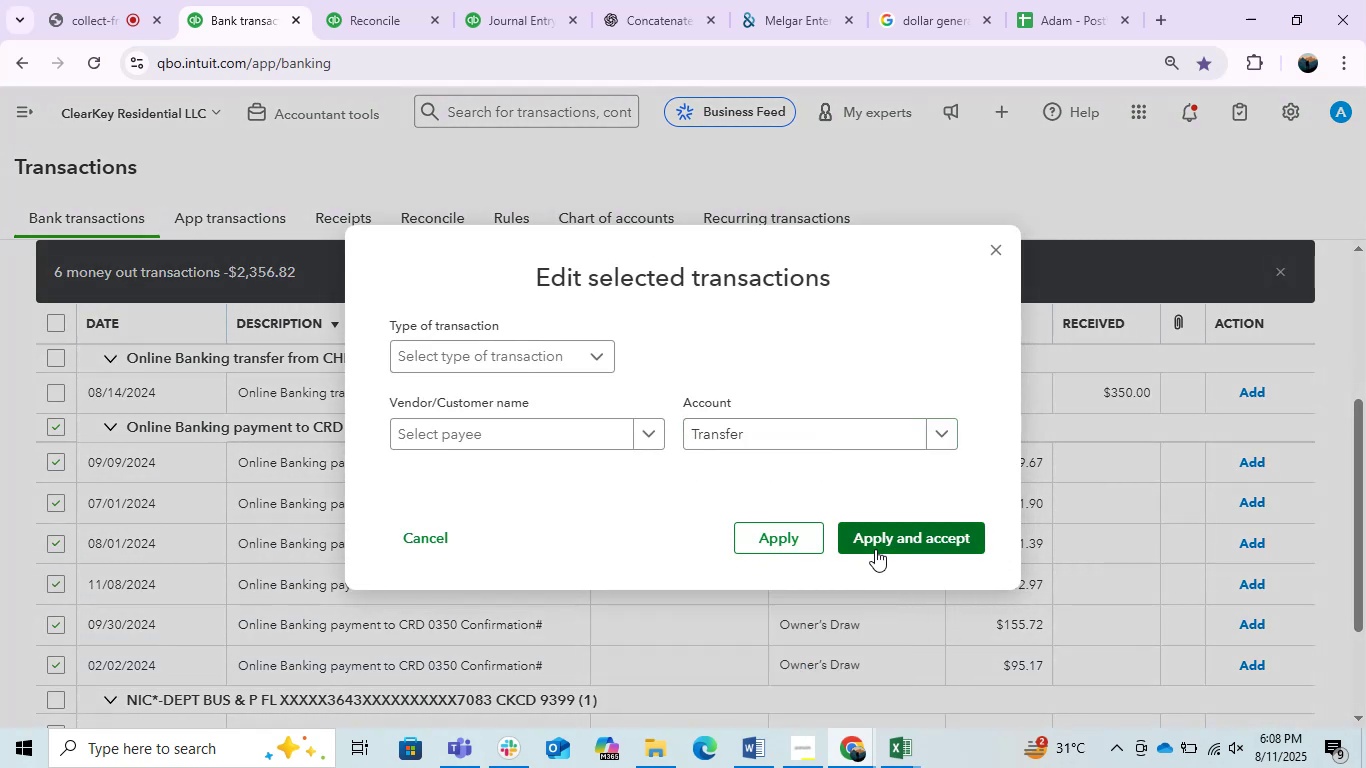 
left_click([879, 549])
 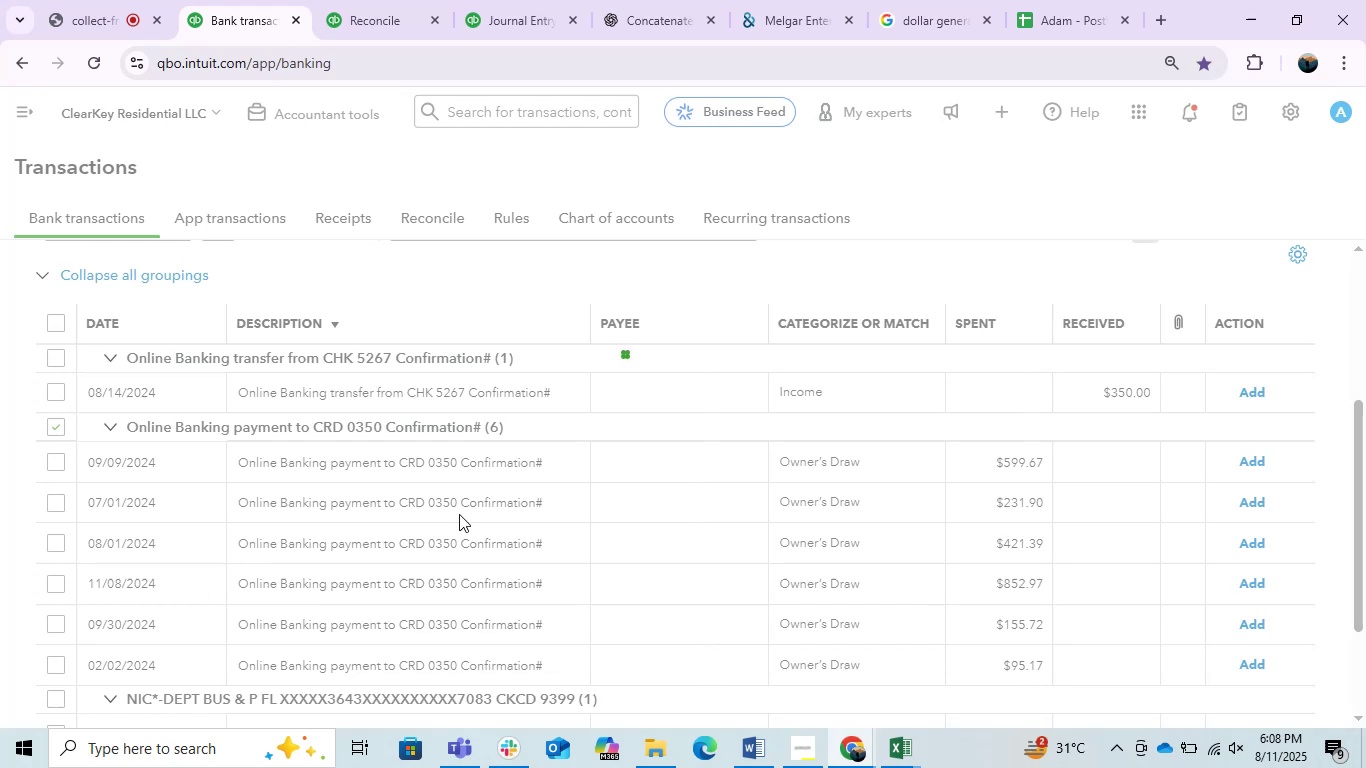 
mouse_move([456, 517])
 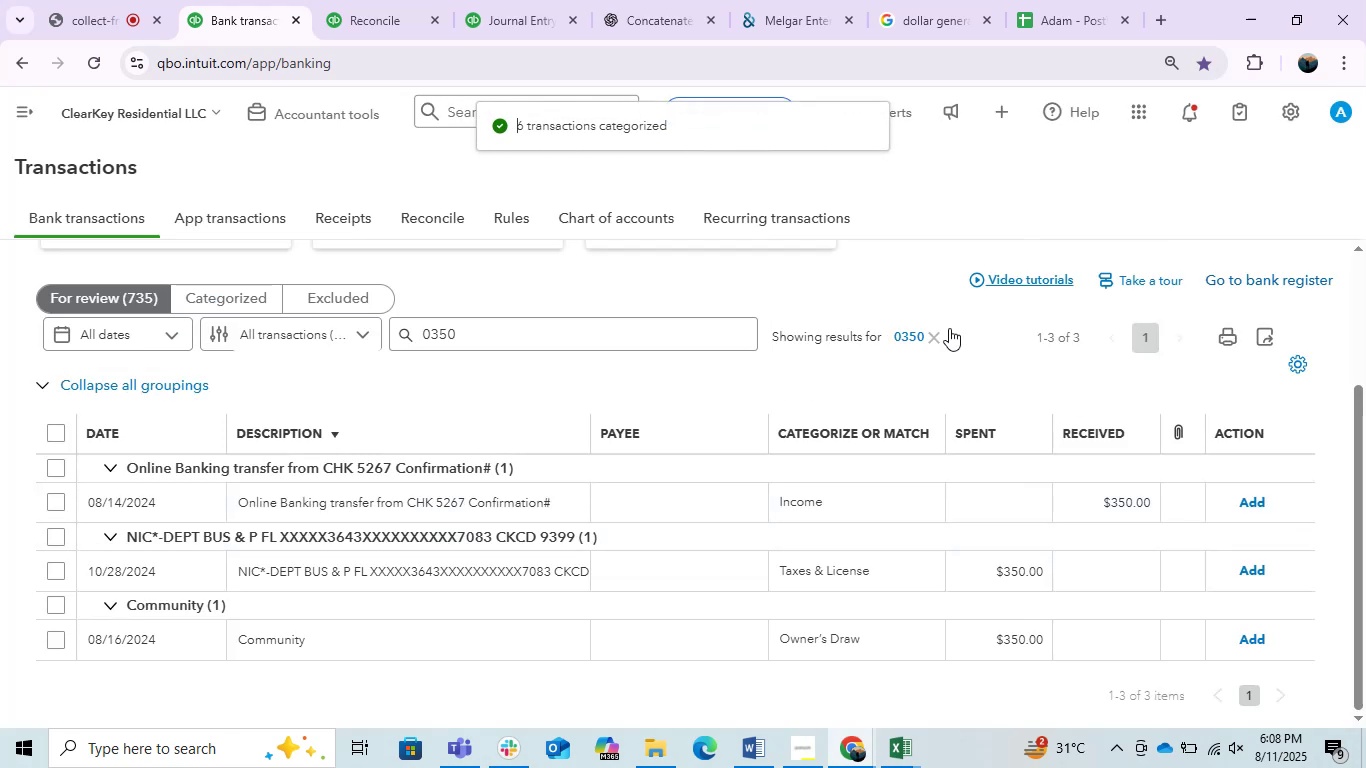 
left_click([938, 336])
 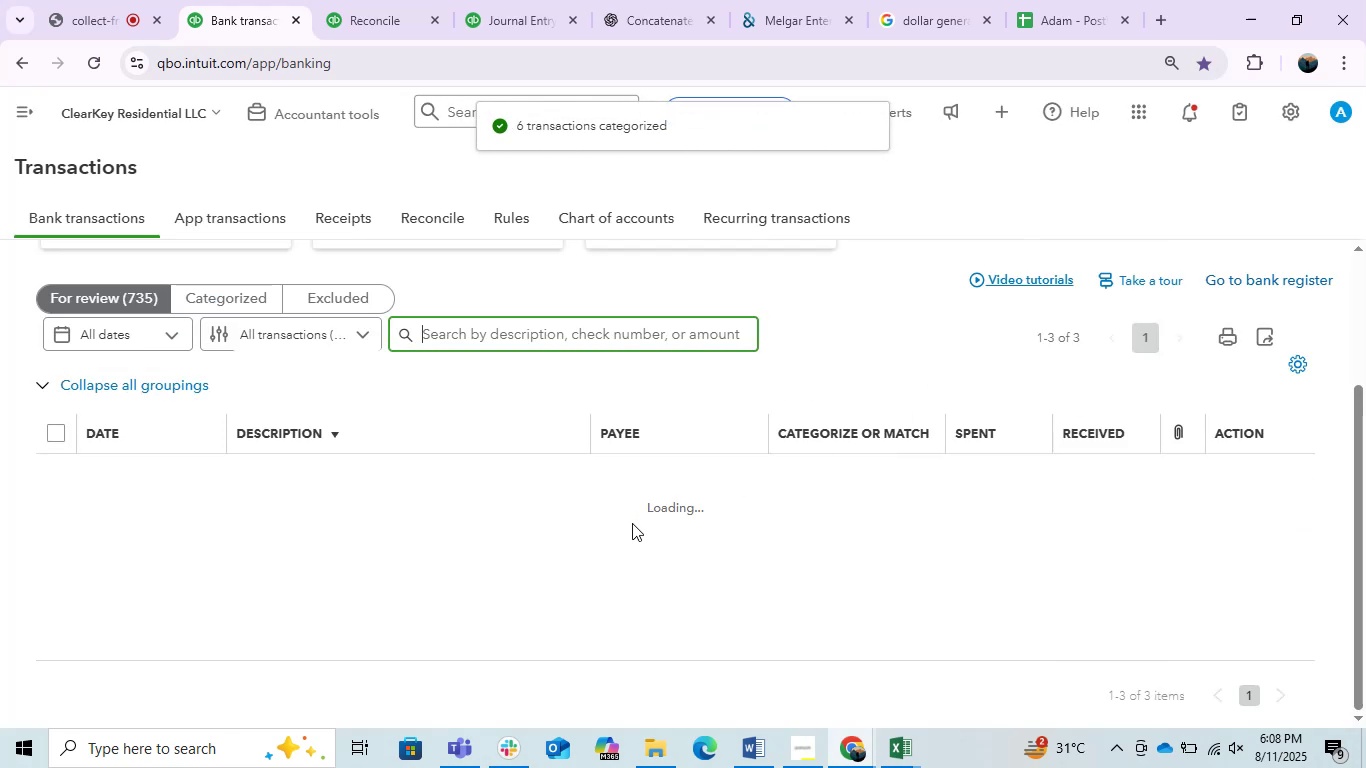 
scroll: coordinate [469, 620], scroll_direction: up, amount: 2.0
 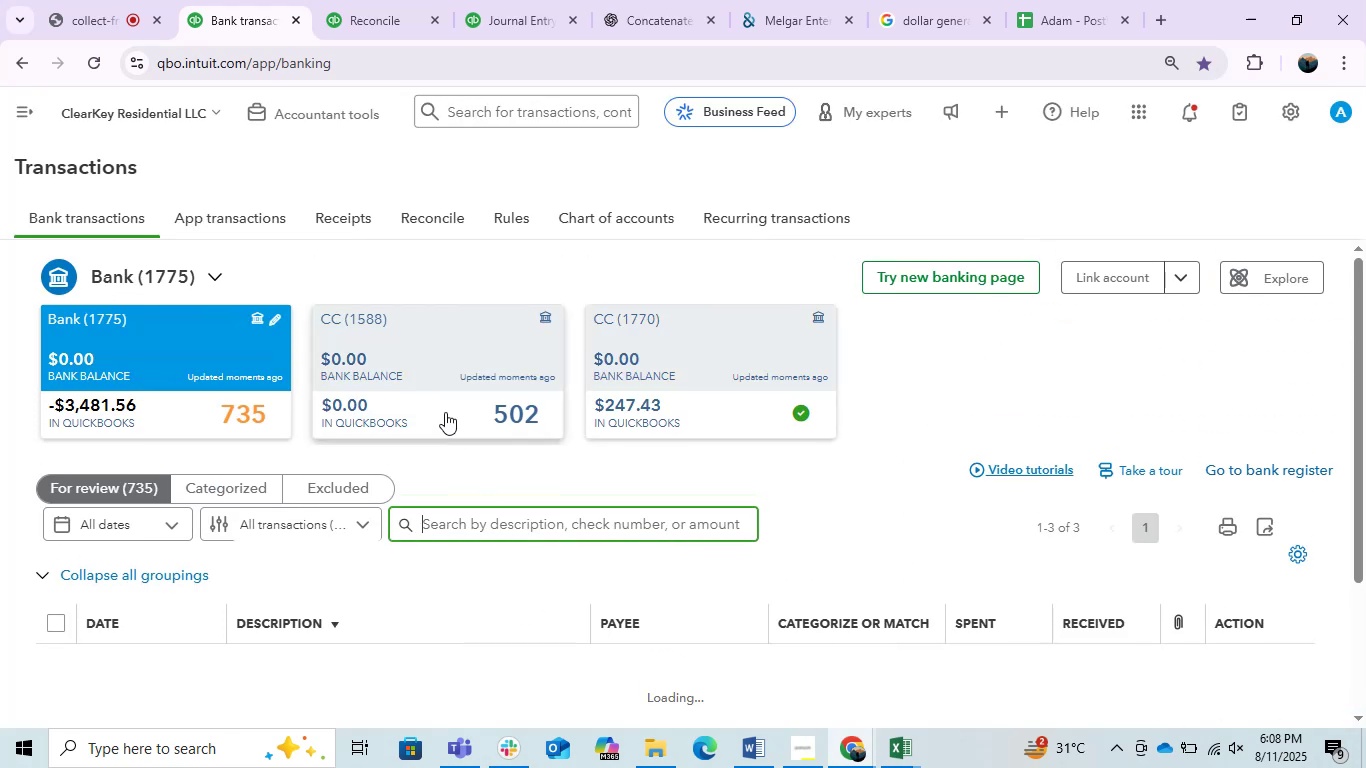 
left_click([444, 340])
 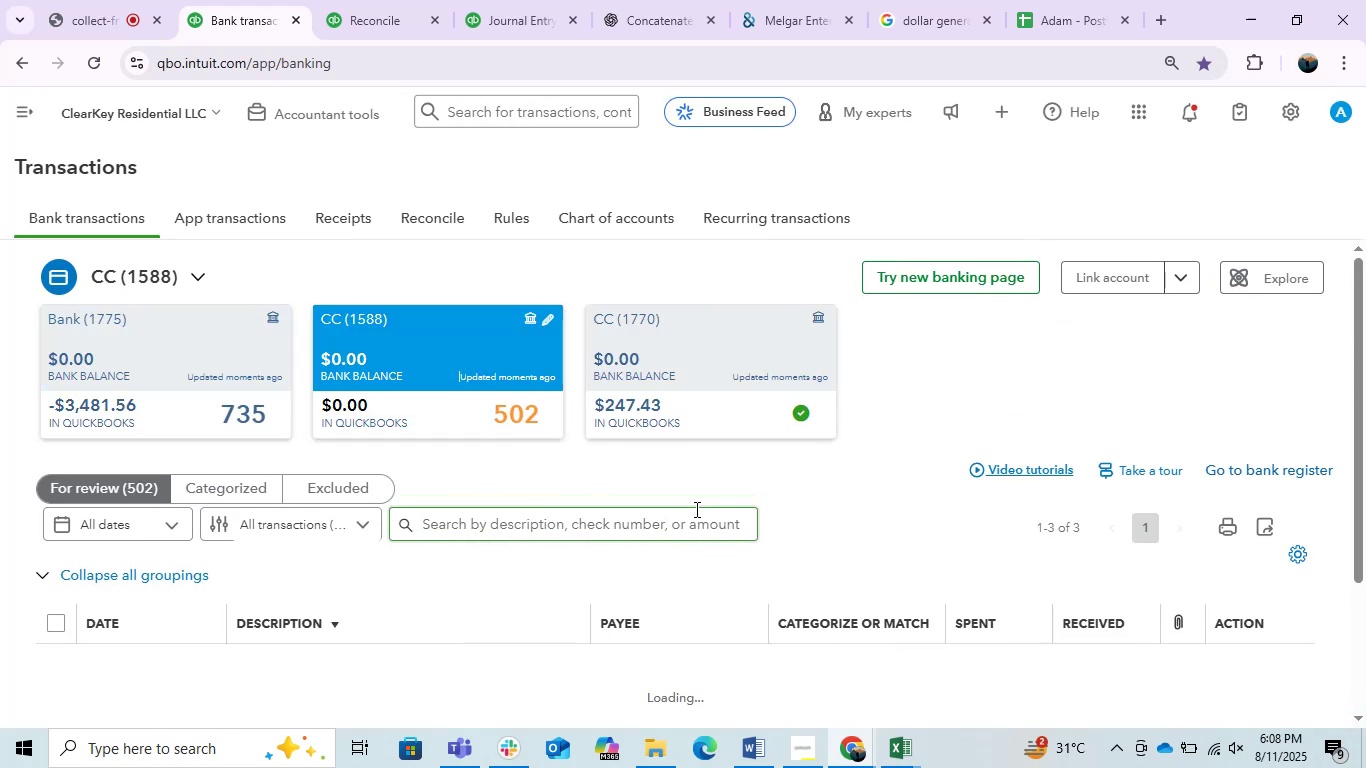 
scroll: coordinate [695, 509], scroll_direction: down, amount: 4.0
 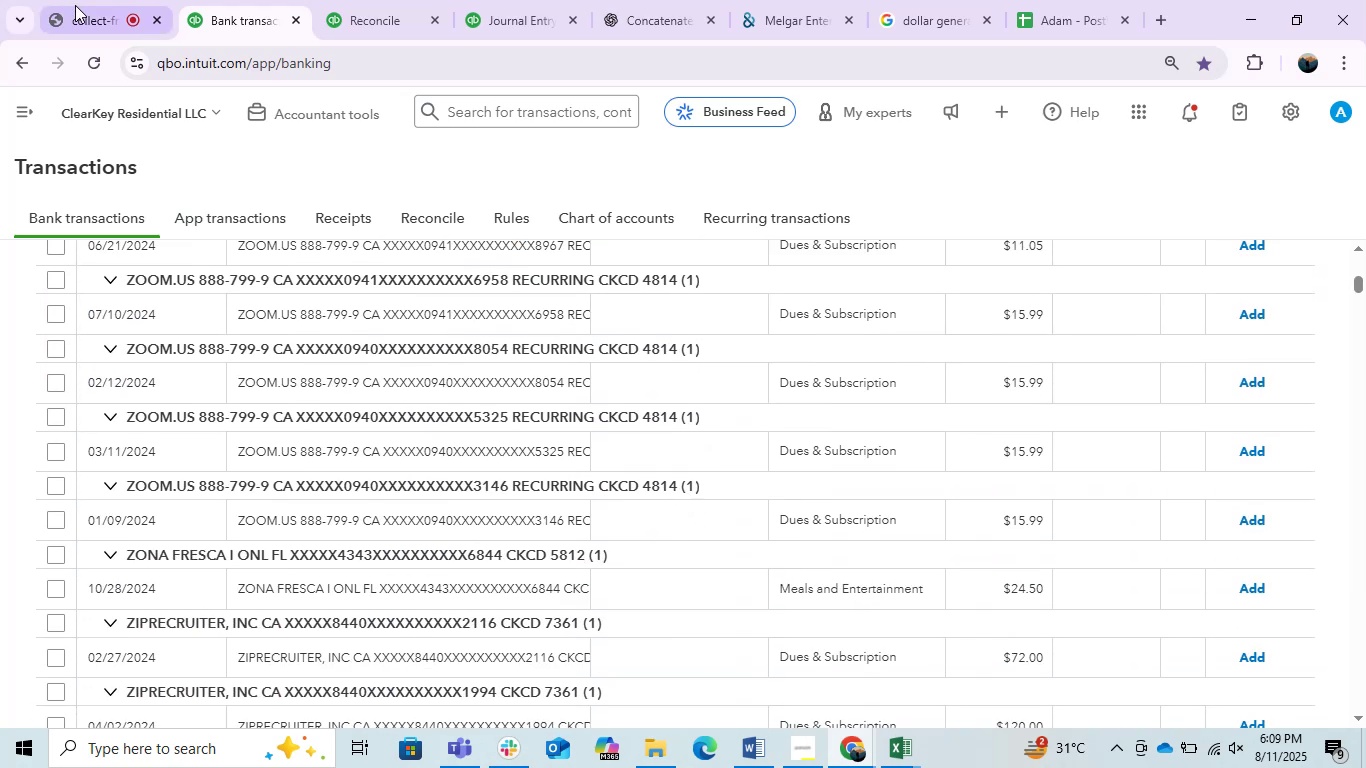 
left_click([75, 5])
 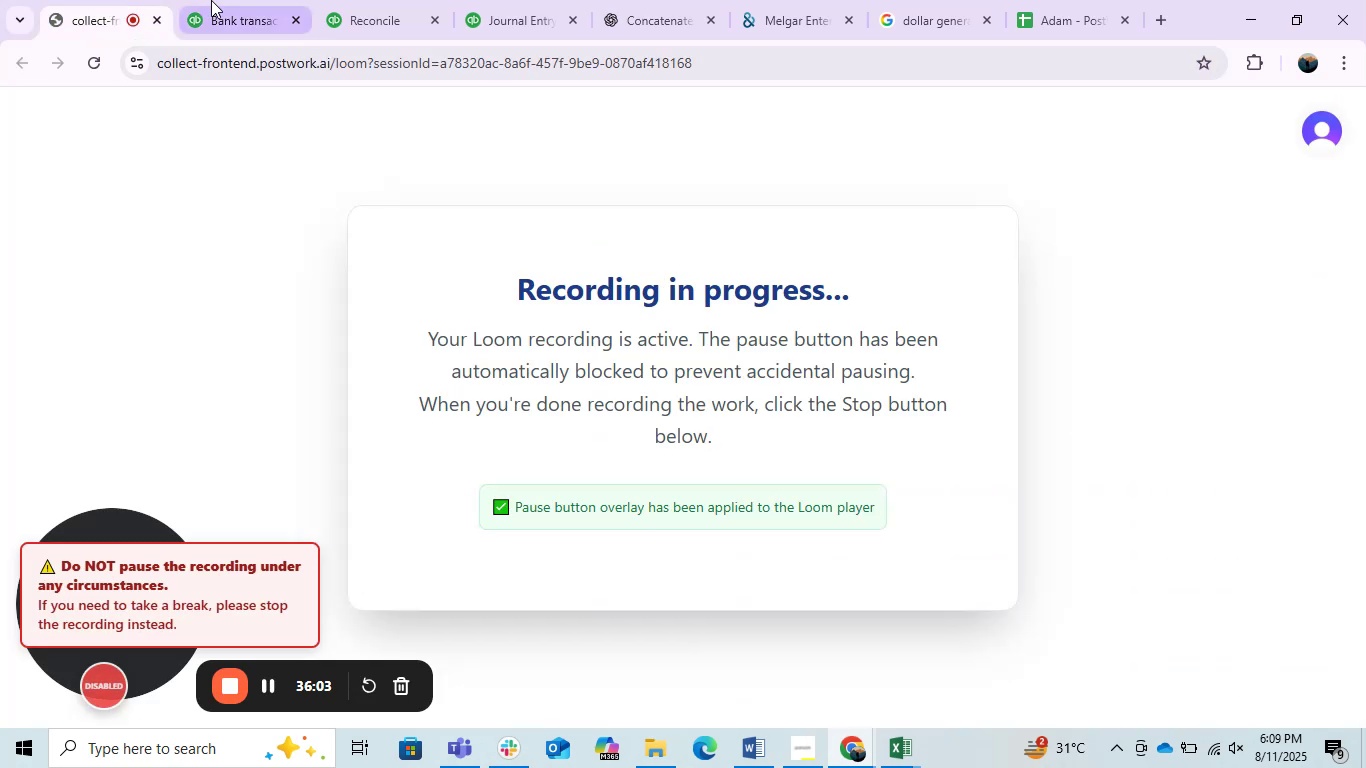 
left_click([240, 0])
 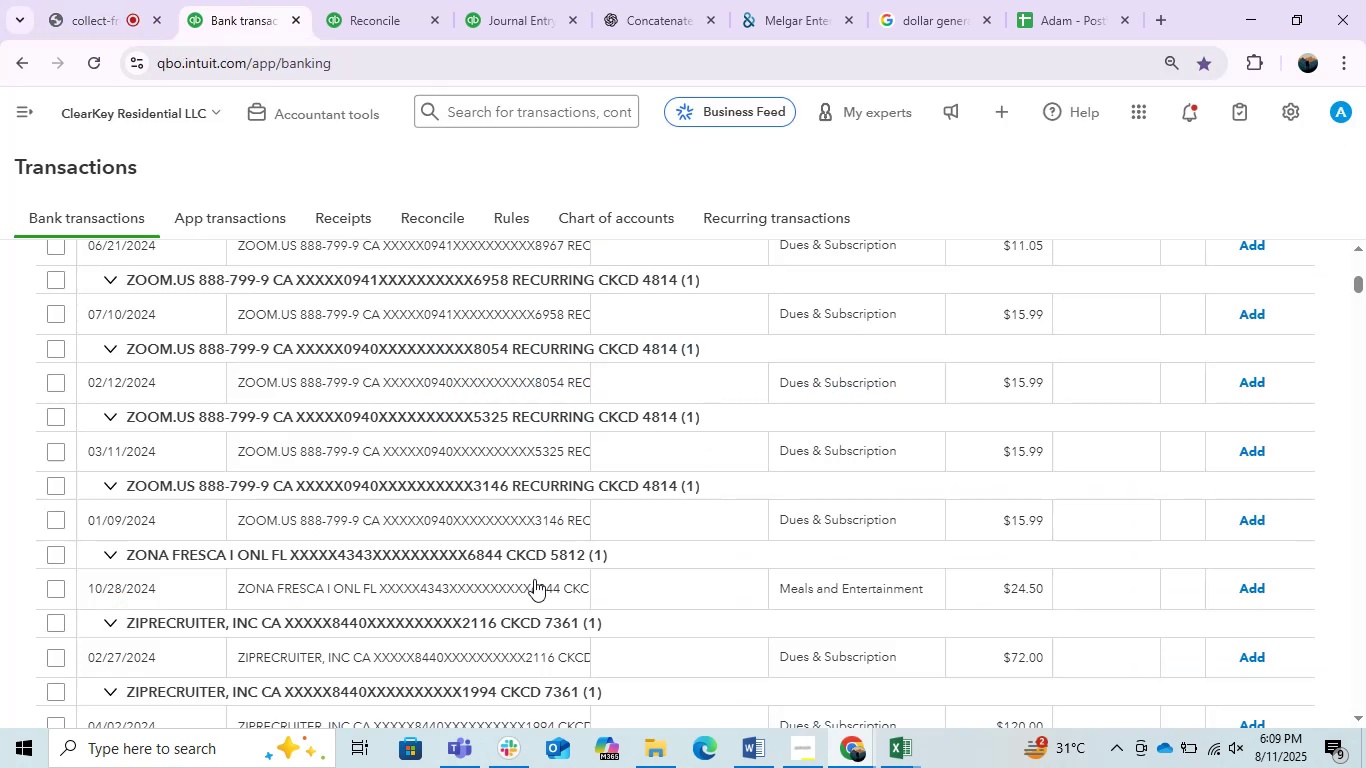 
scroll: coordinate [552, 602], scroll_direction: down, amount: 5.0
 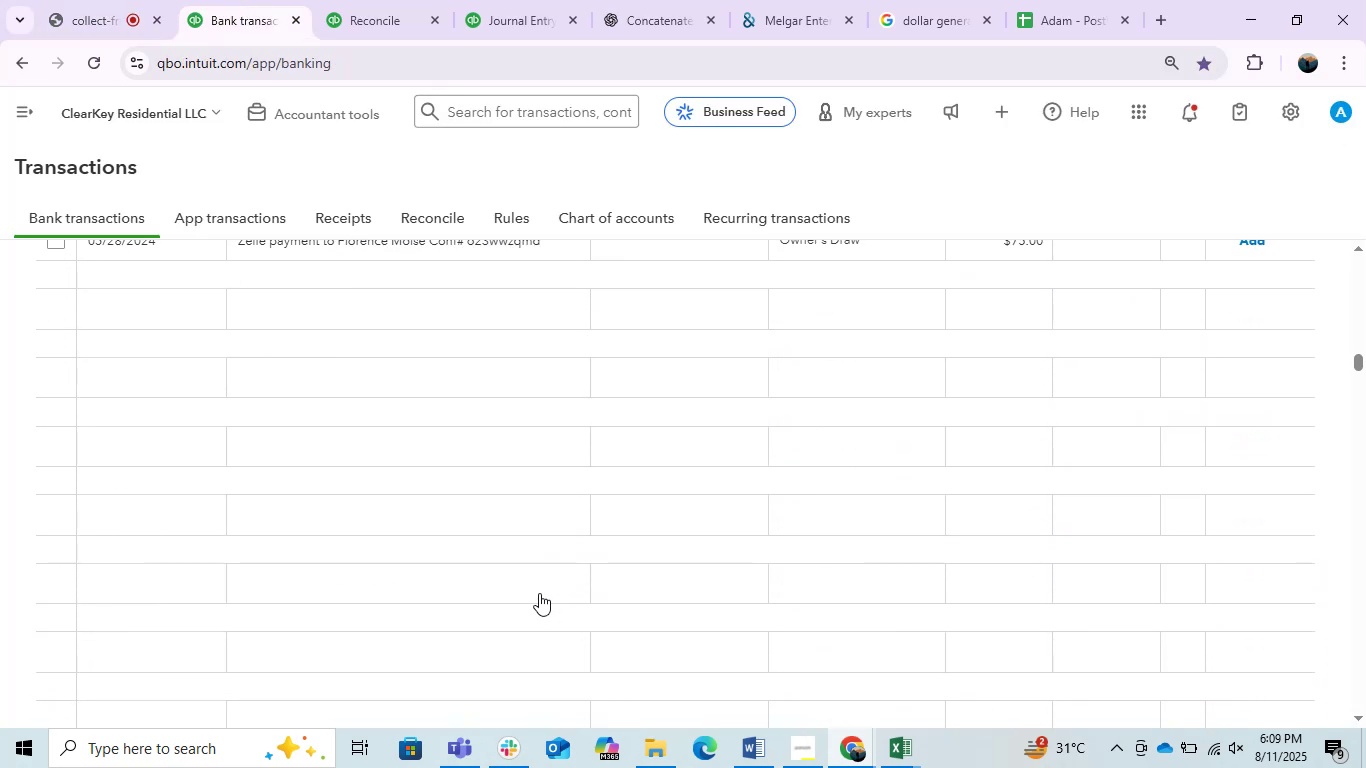 
scroll: coordinate [539, 593], scroll_direction: up, amount: 1.0
 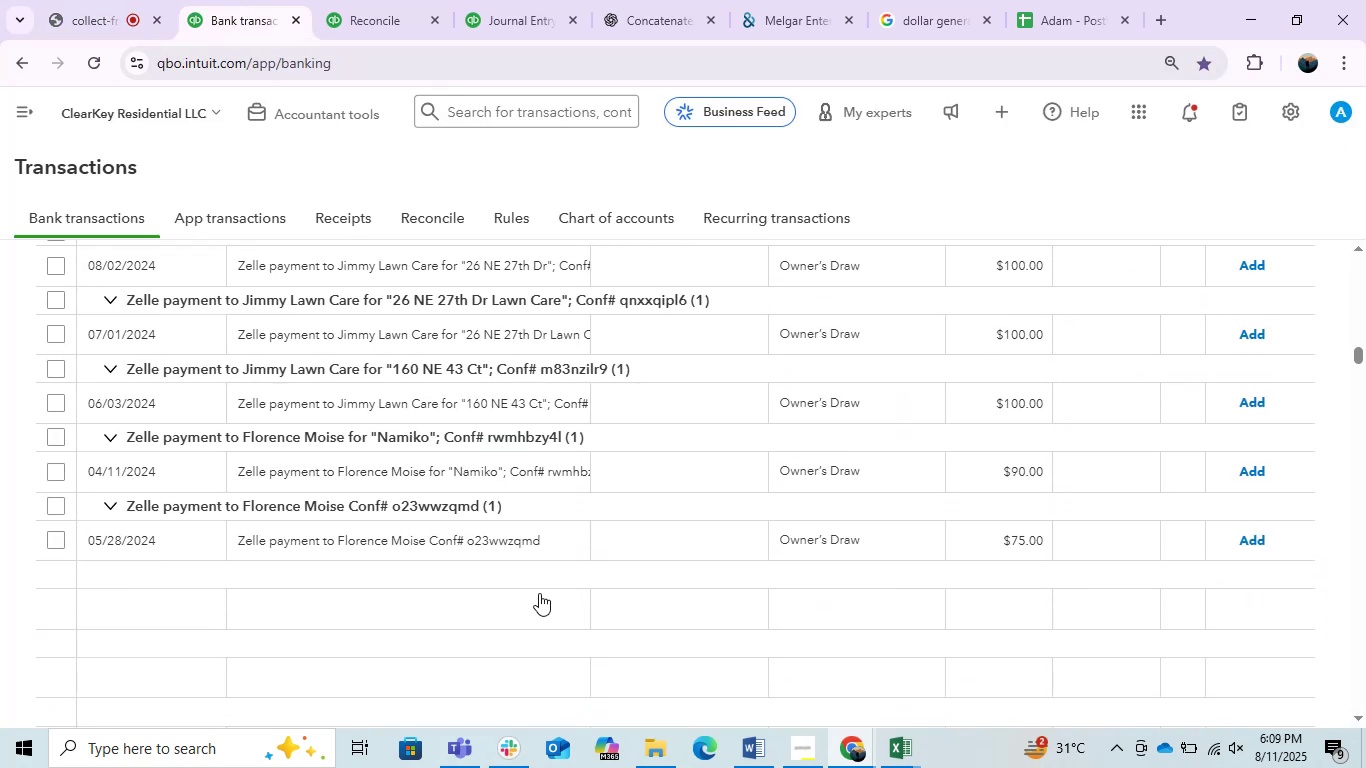 
scroll: coordinate [539, 593], scroll_direction: down, amount: 2.0
 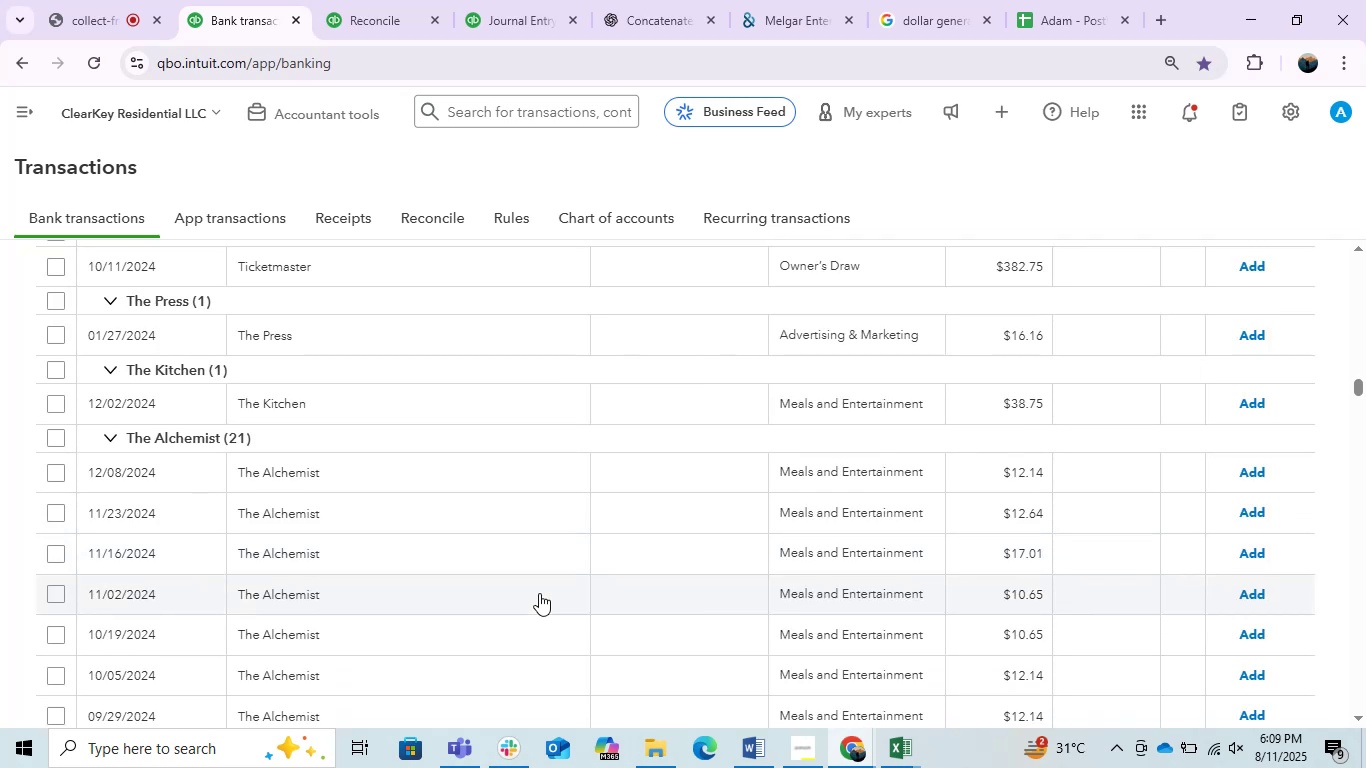 
scroll: coordinate [539, 593], scroll_direction: none, amount: 0.0
 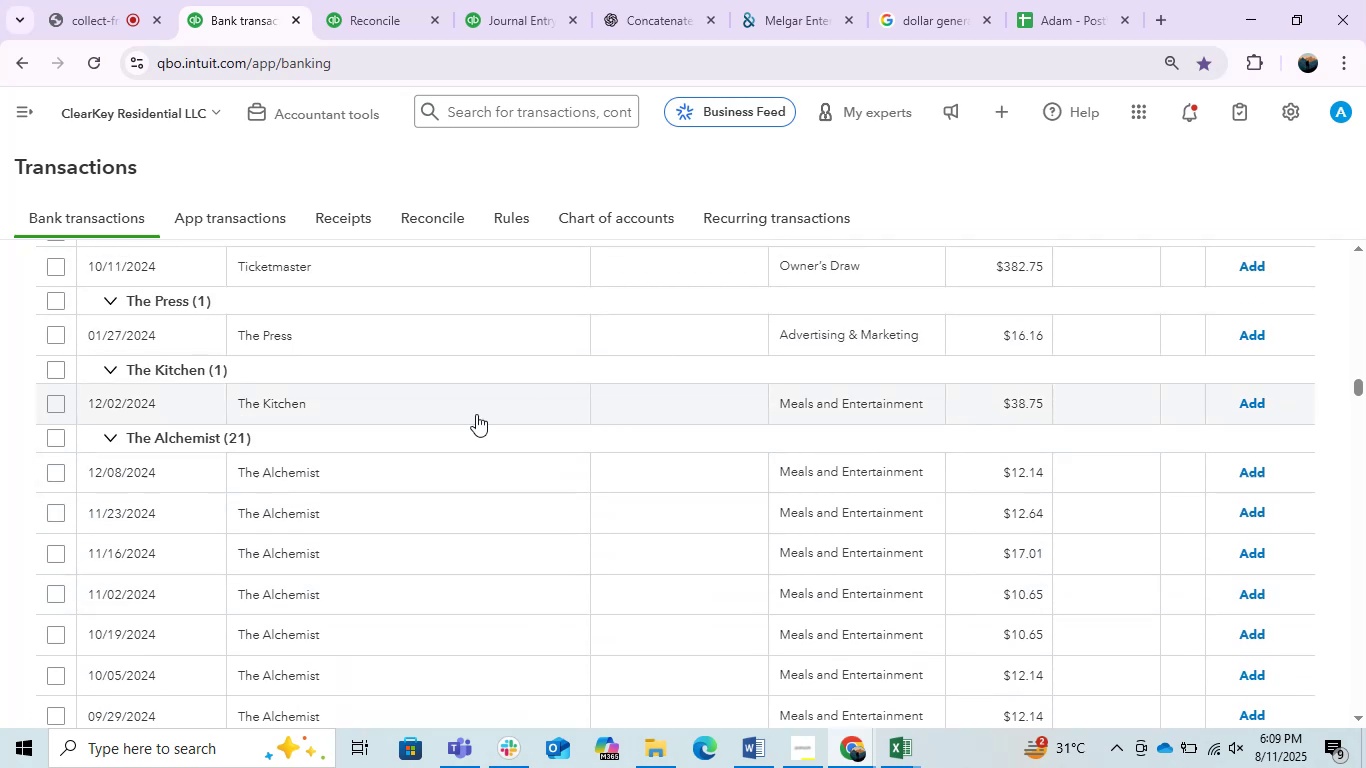 
scroll: coordinate [484, 597], scroll_direction: down, amount: 4.0
 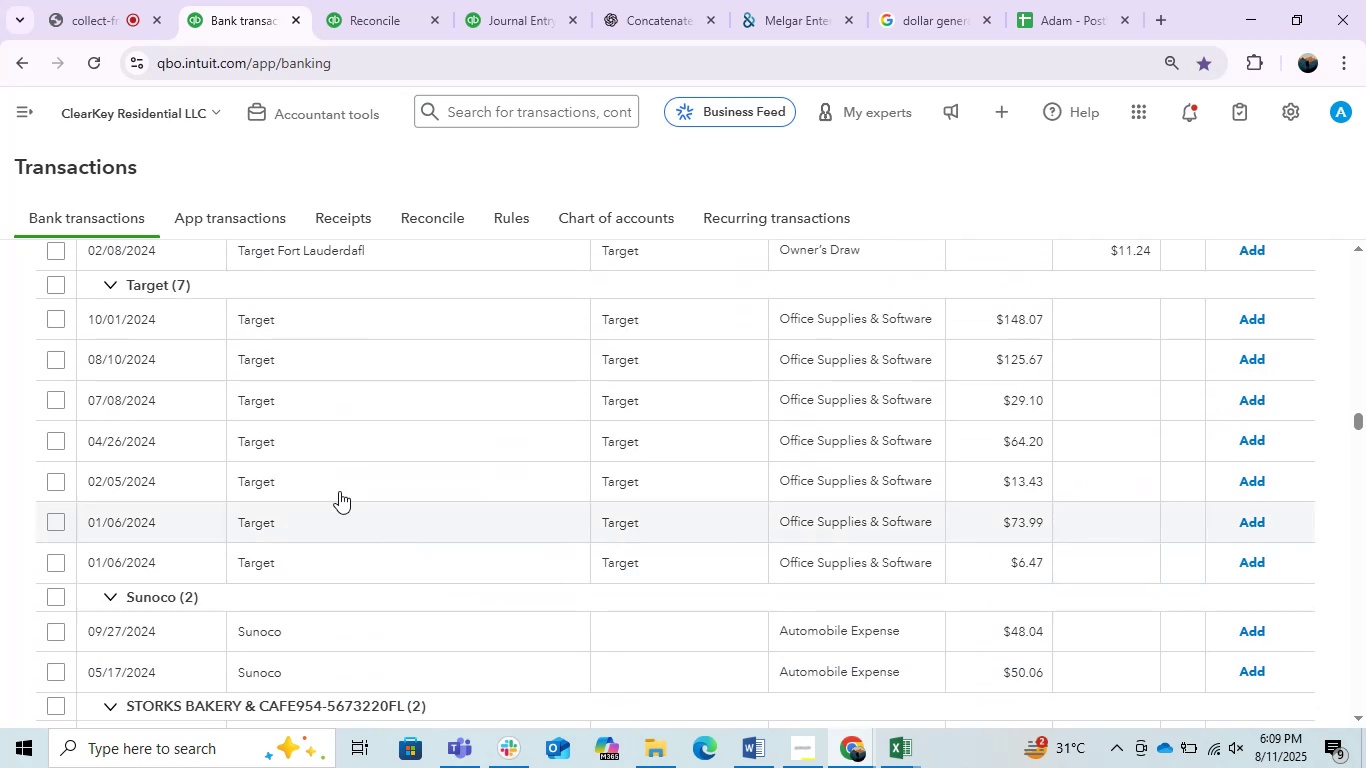 
left_click([58, 292])
 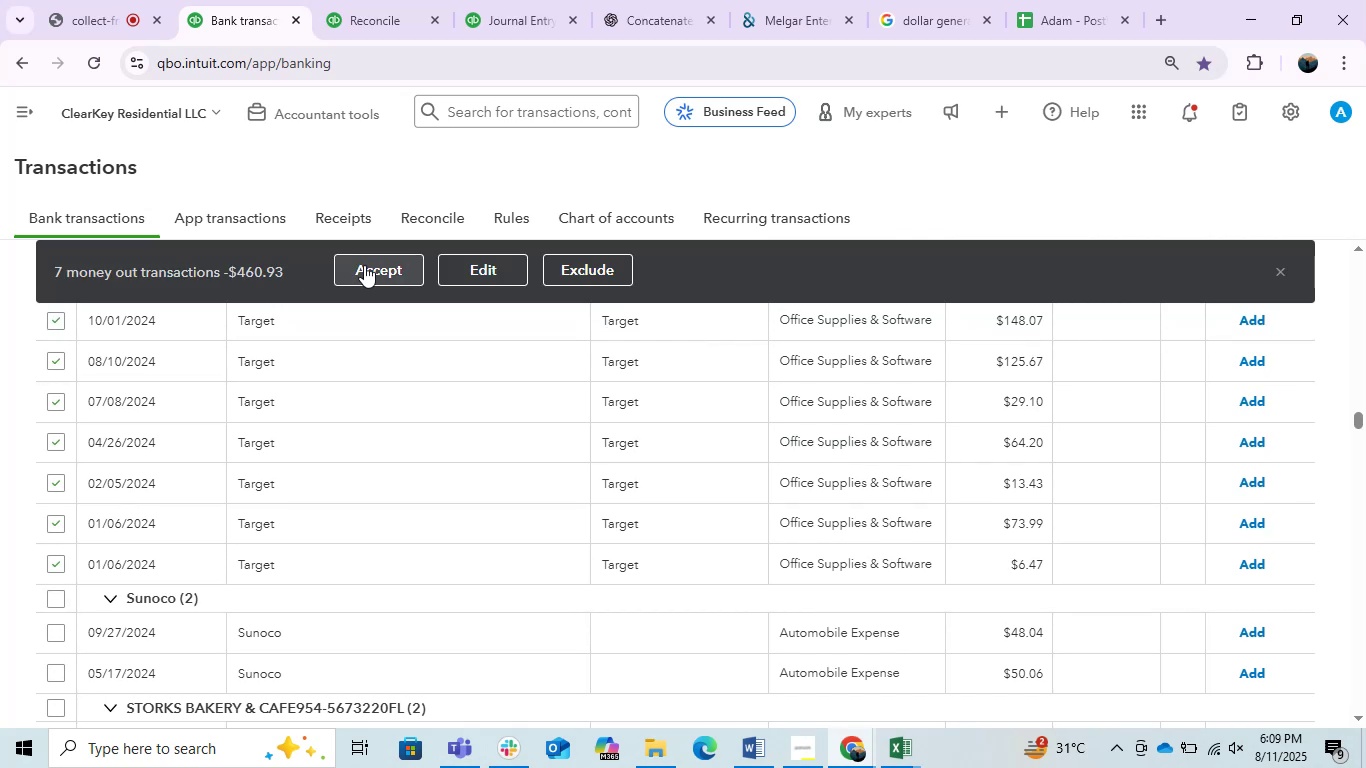 
left_click([364, 265])
 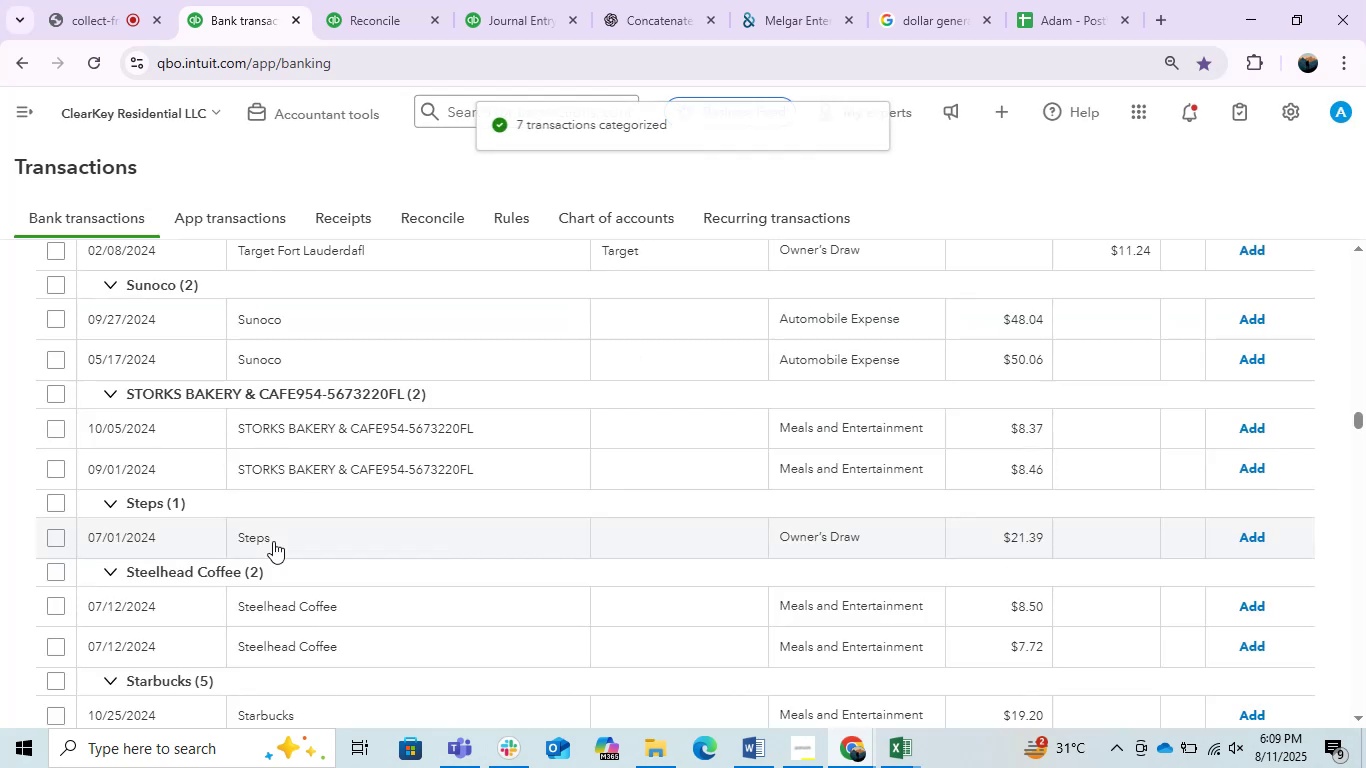 
wait(7.76)
 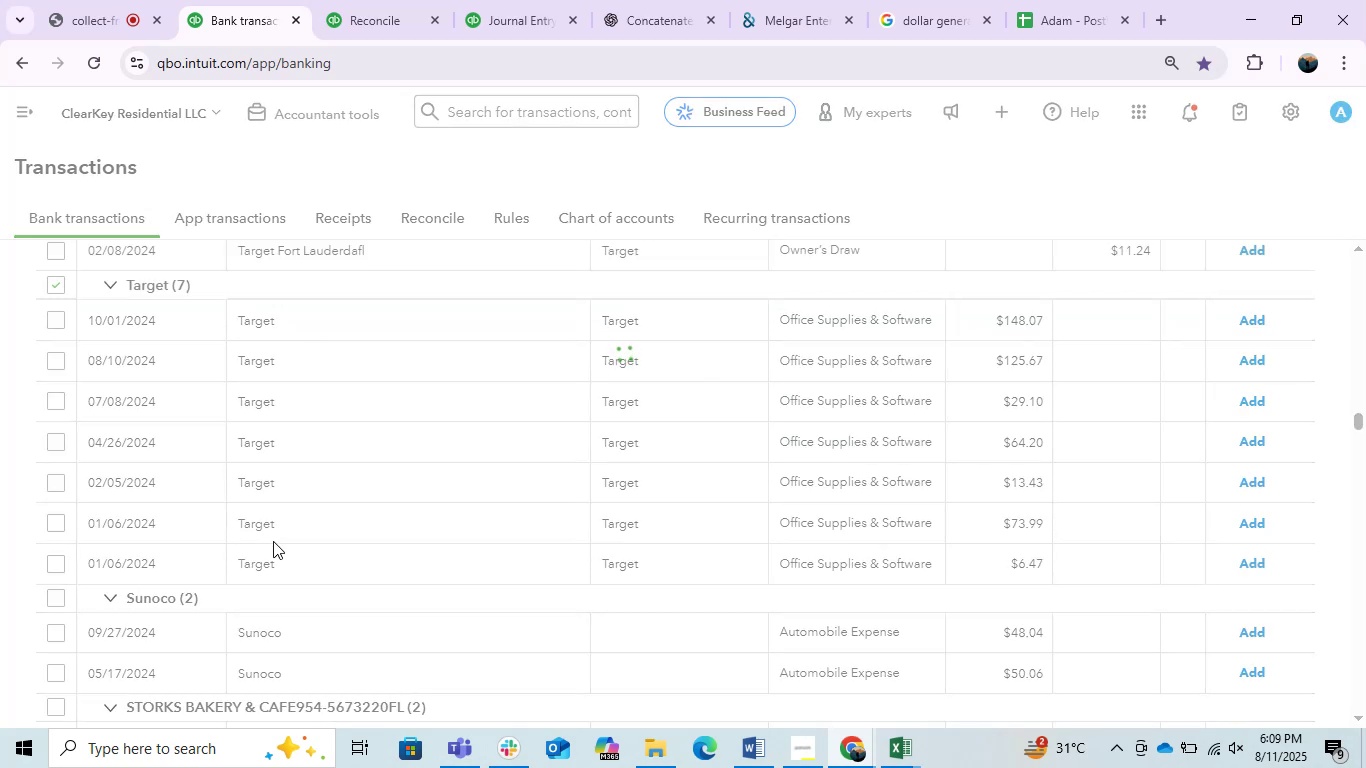 
scroll: coordinate [216, 352], scroll_direction: up, amount: 1.0
 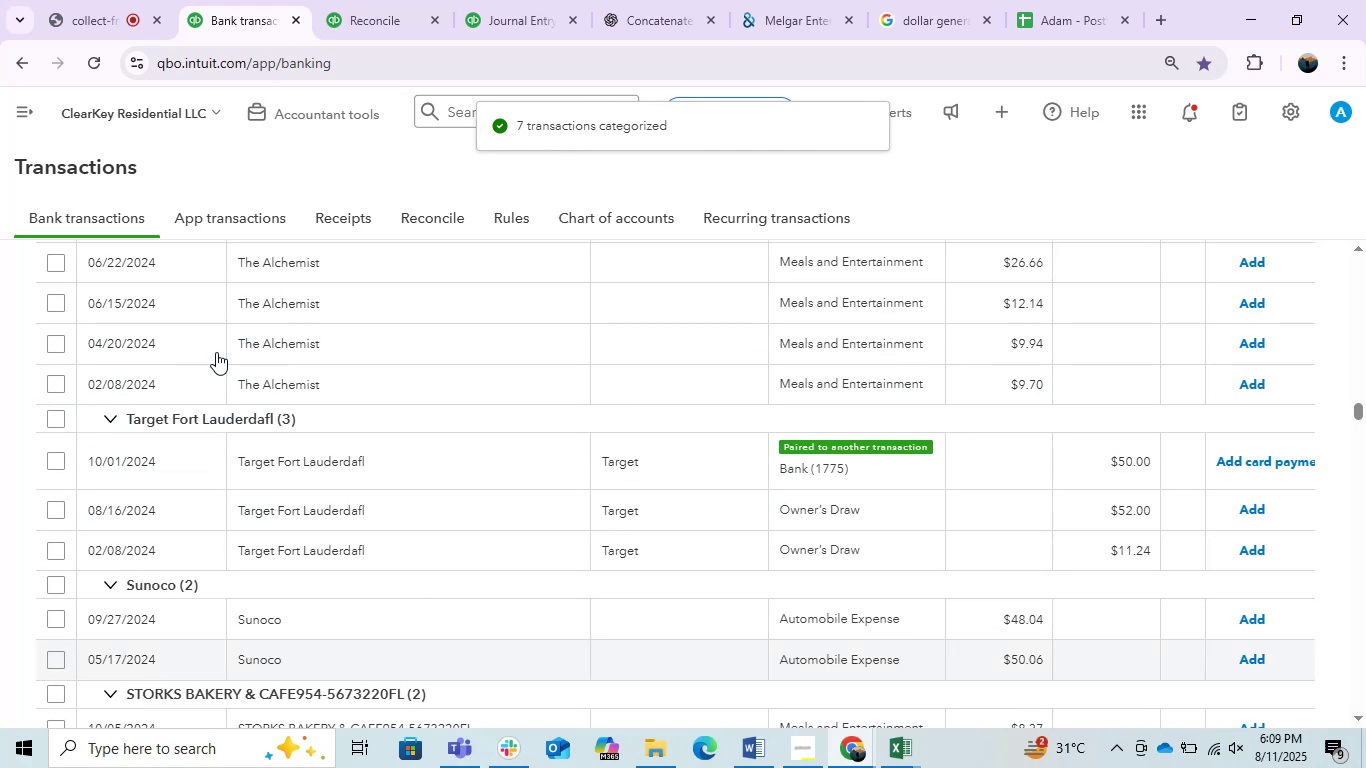 
scroll: coordinate [216, 352], scroll_direction: down, amount: 2.0
 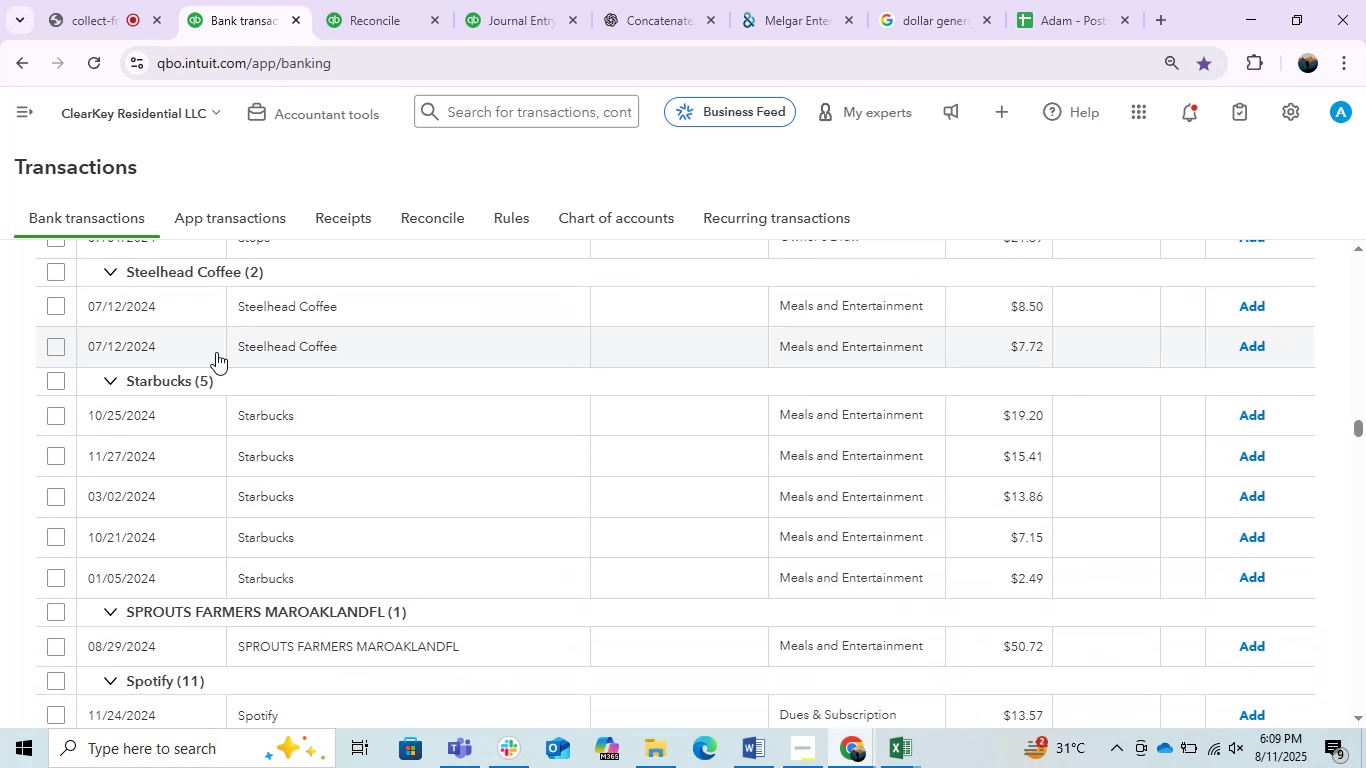 
left_click([312, 421])
 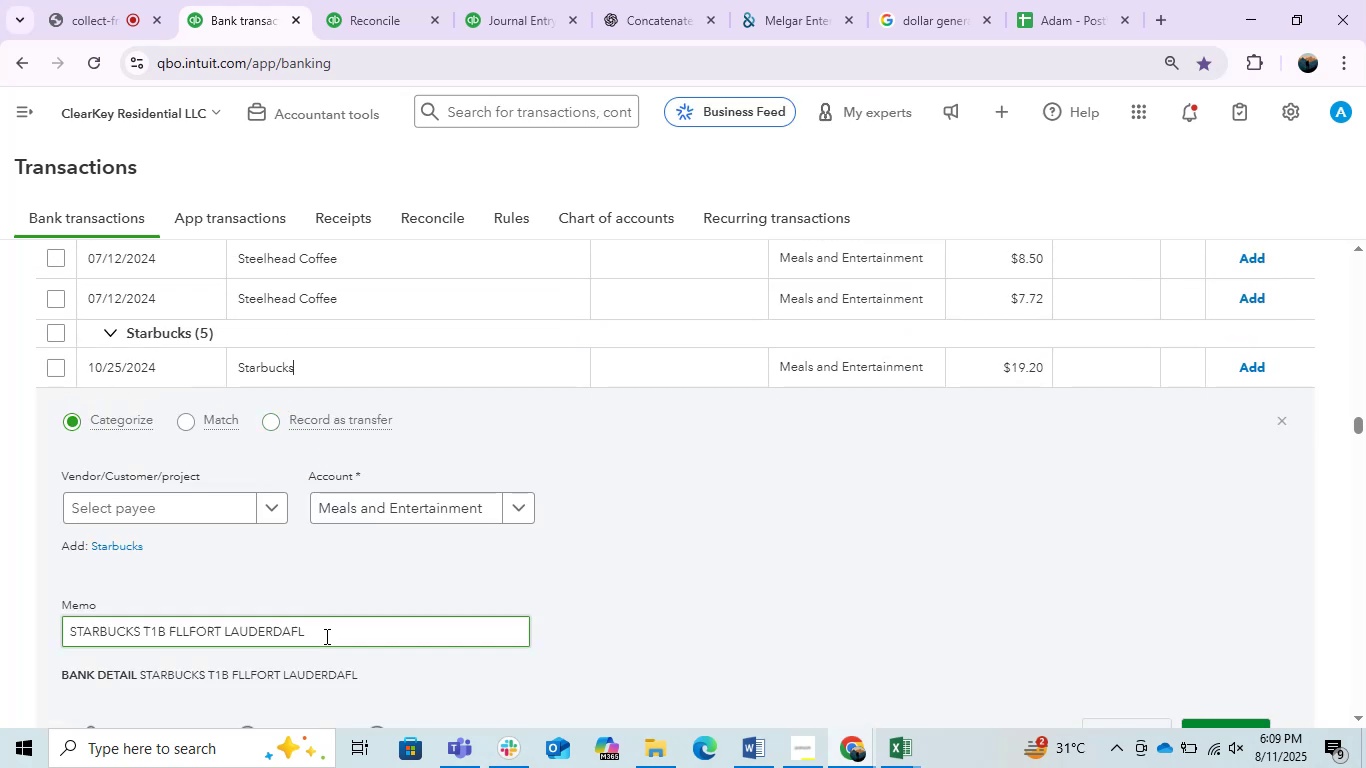 
key(Control+C)
 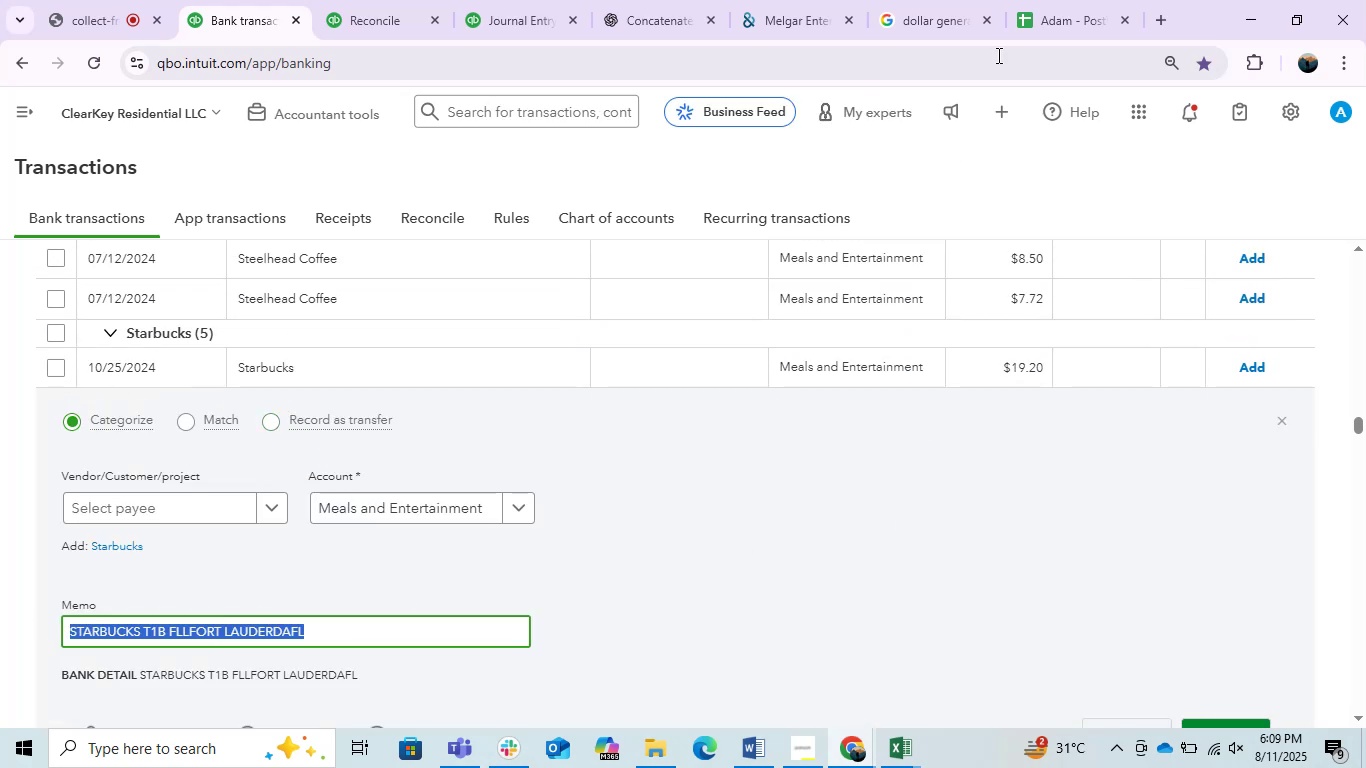 
key(Control+C)
 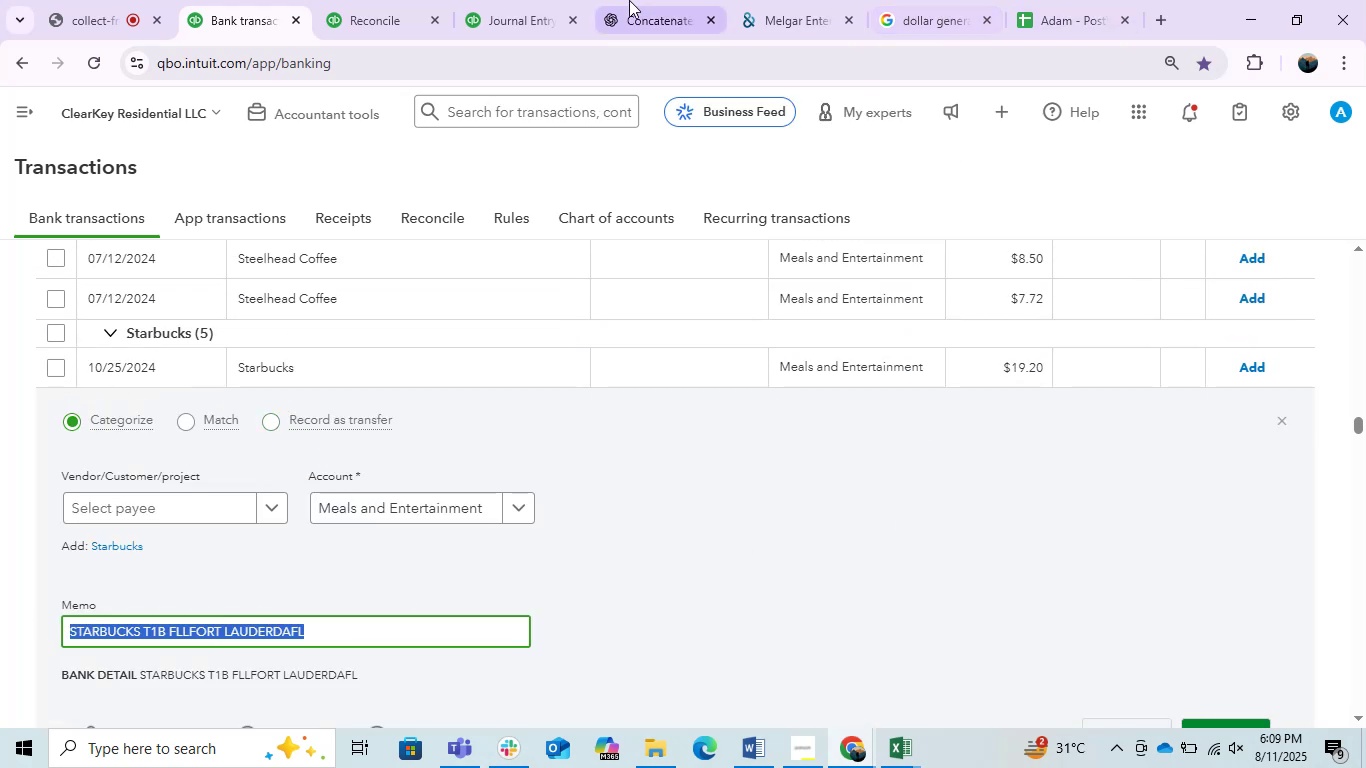 
left_click([629, 0])
 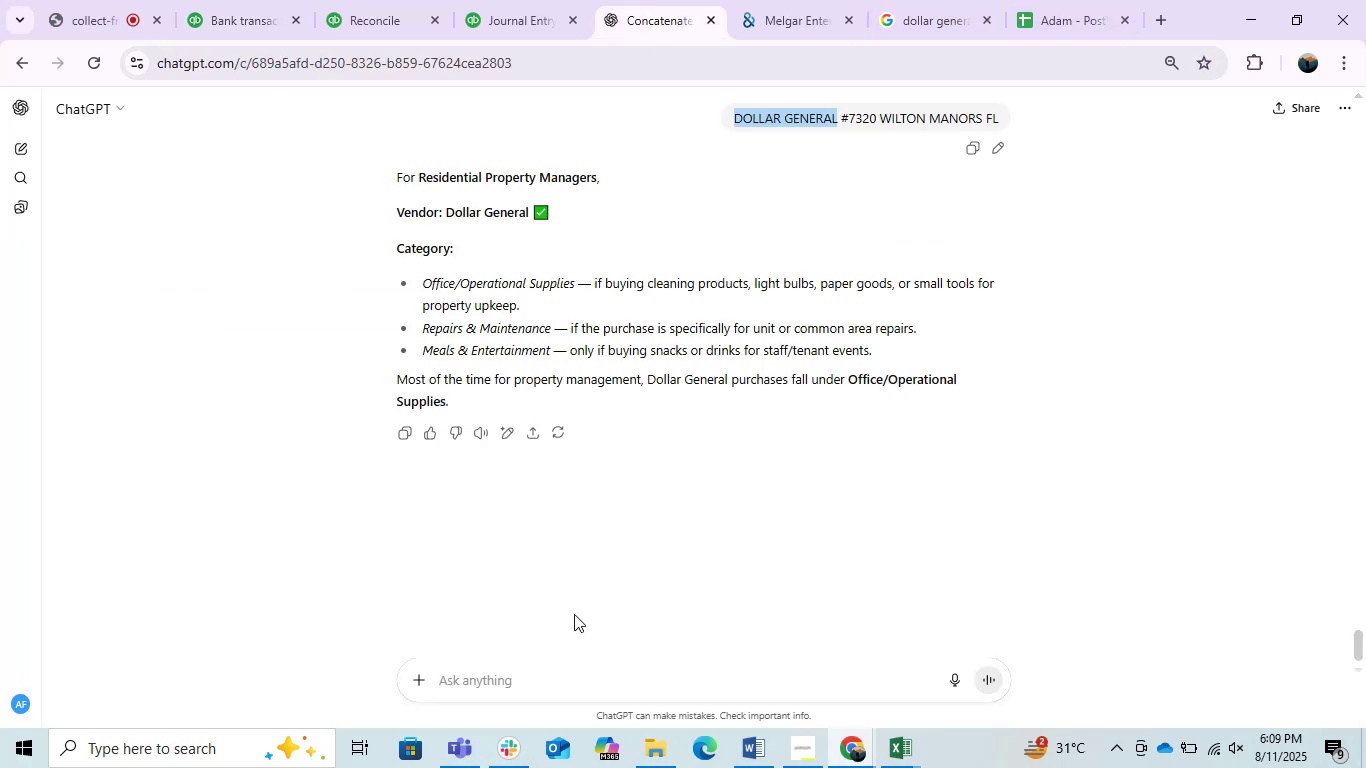 
key(Control+ControlLeft)
 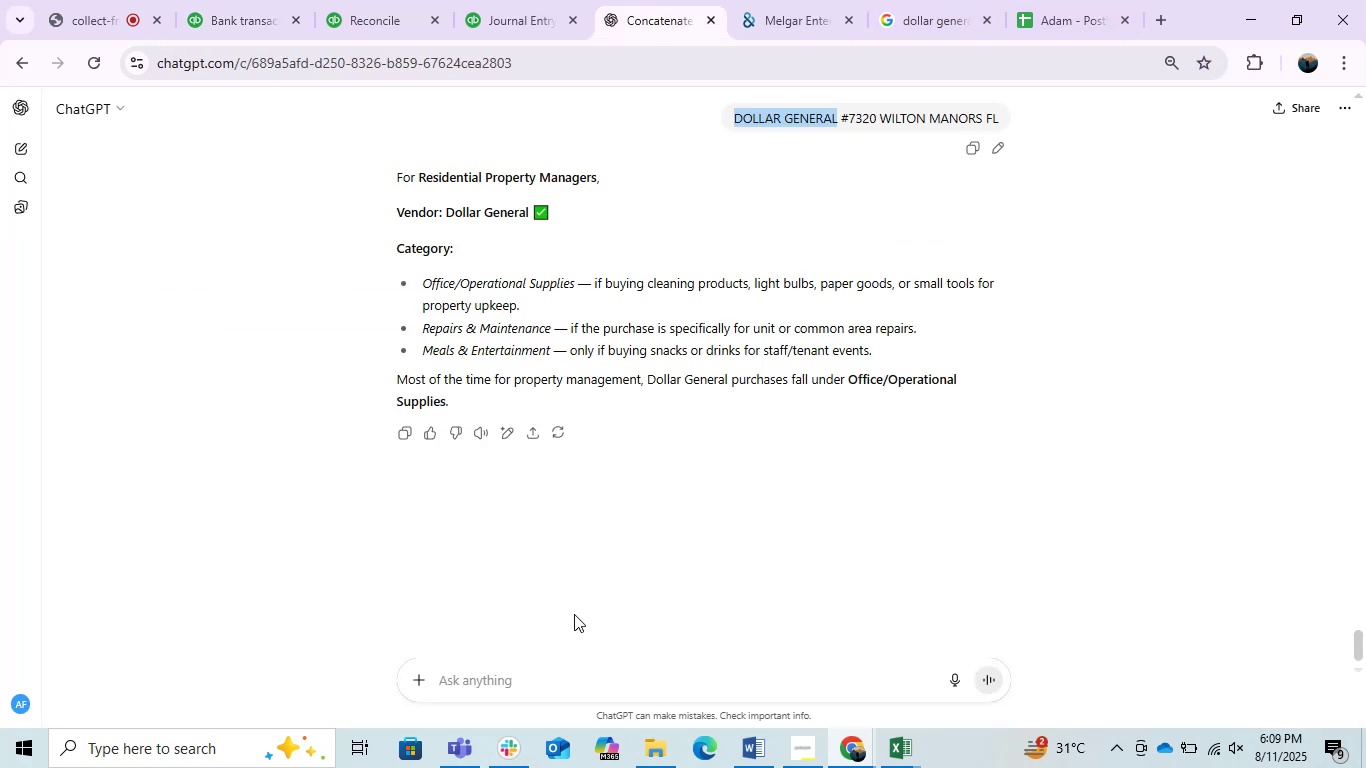 
key(Control+V)
 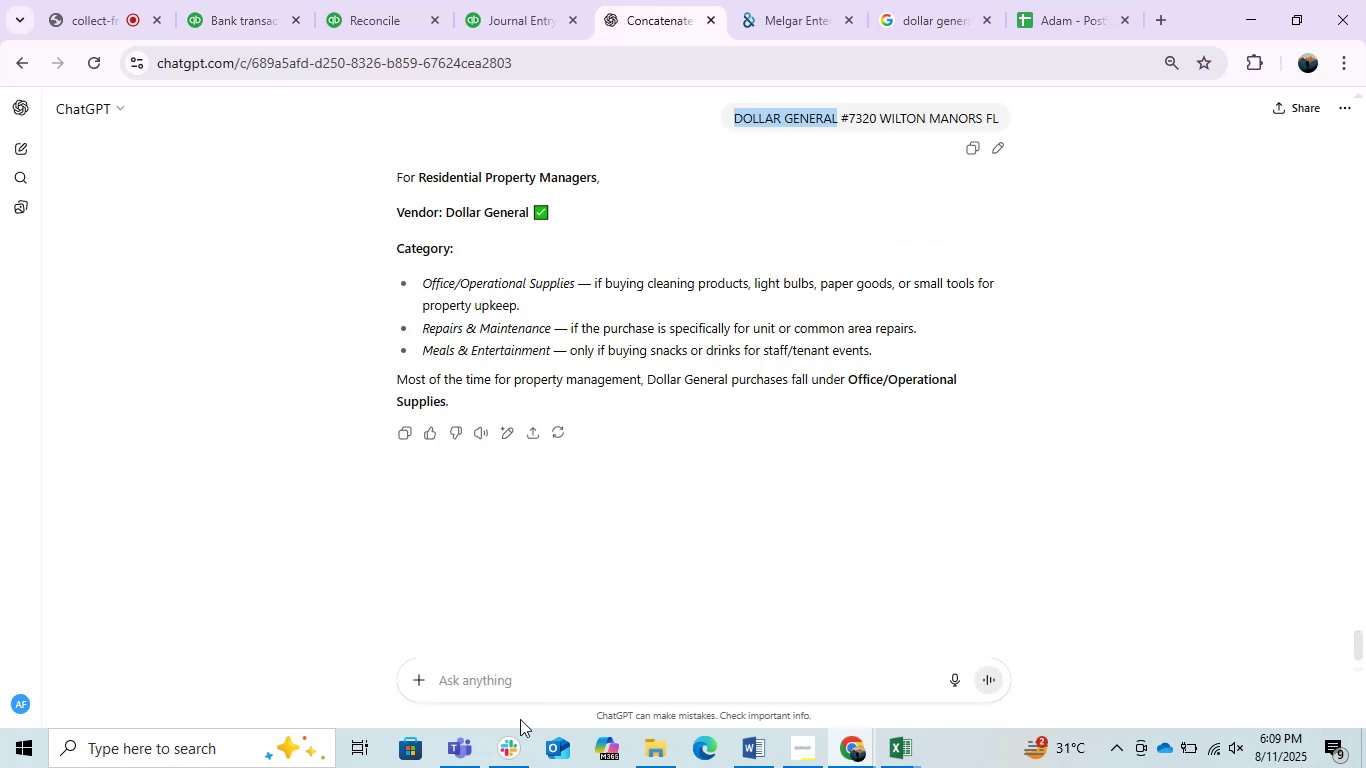 
left_click([514, 725])
 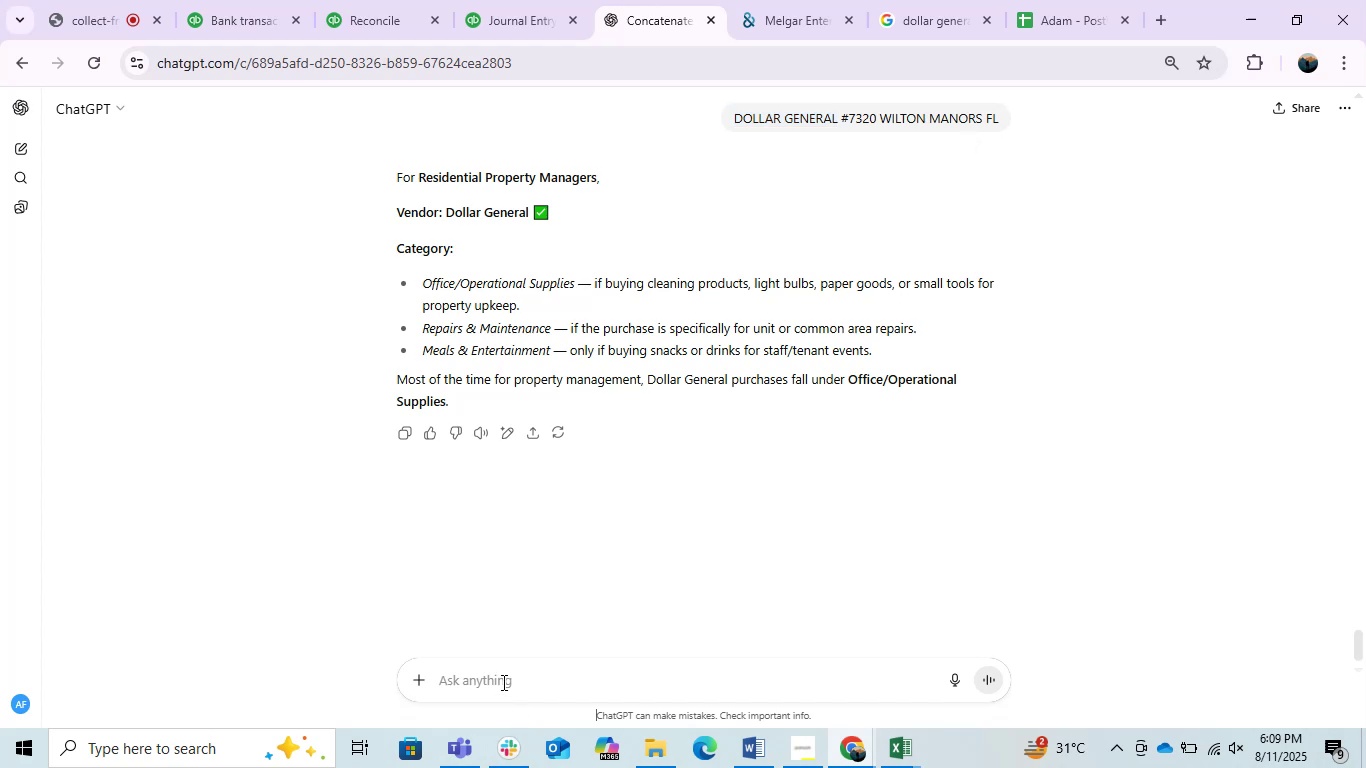 
double_click([502, 682])
 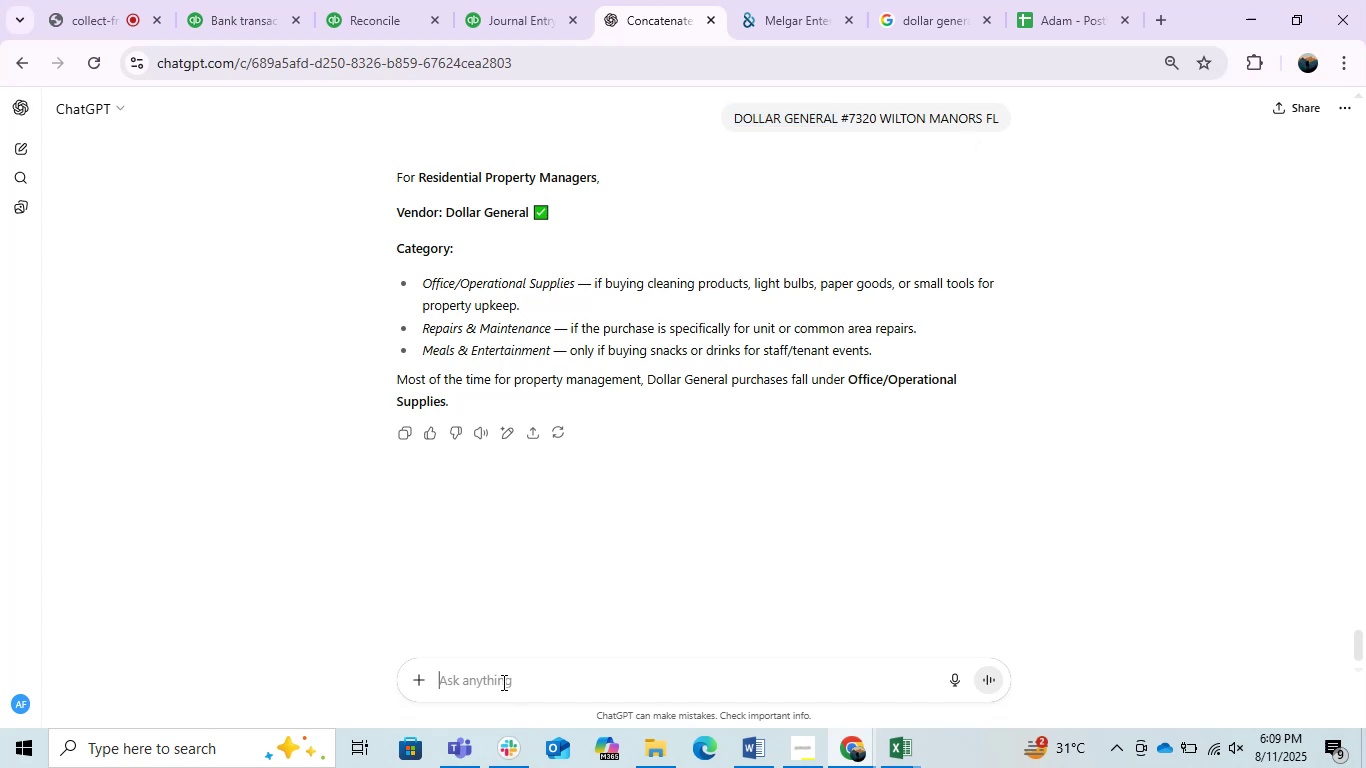 
key(Control+ControlLeft)
 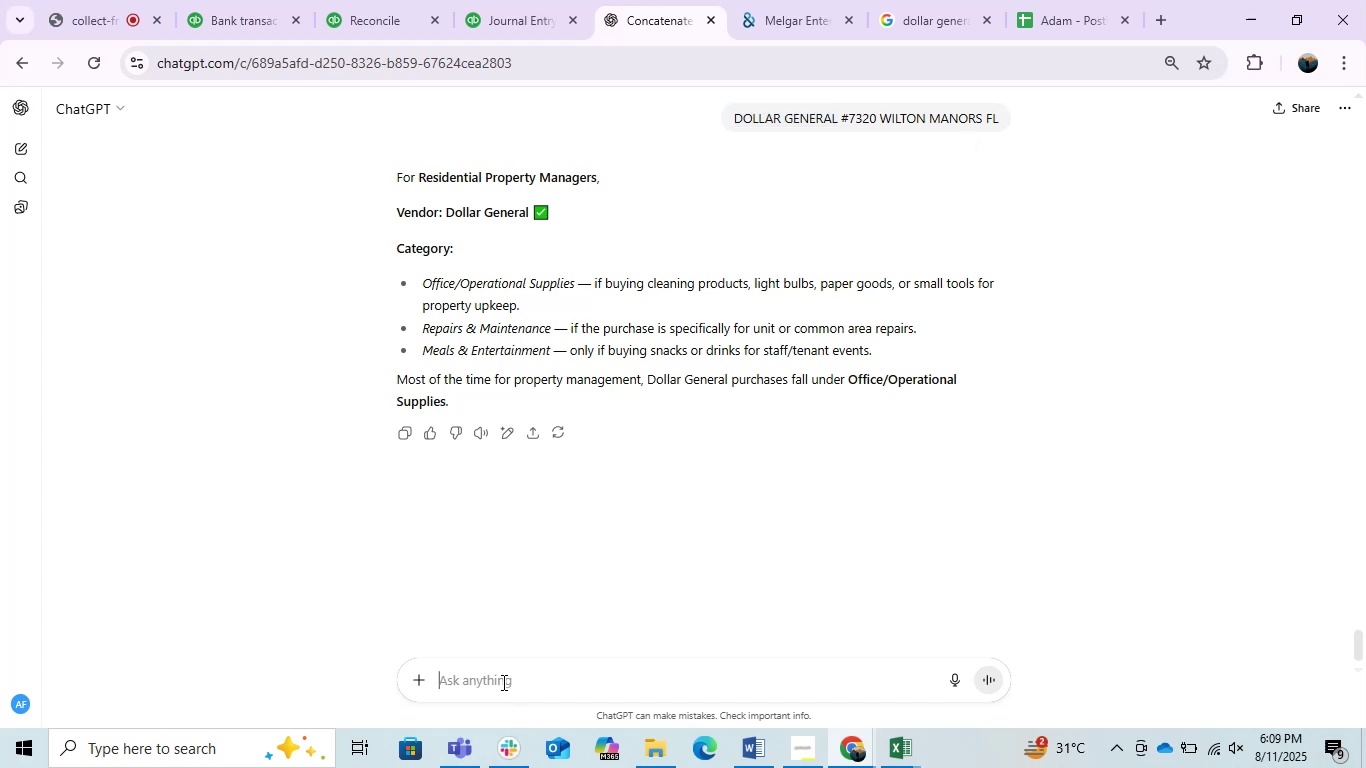 
key(Control+V)
 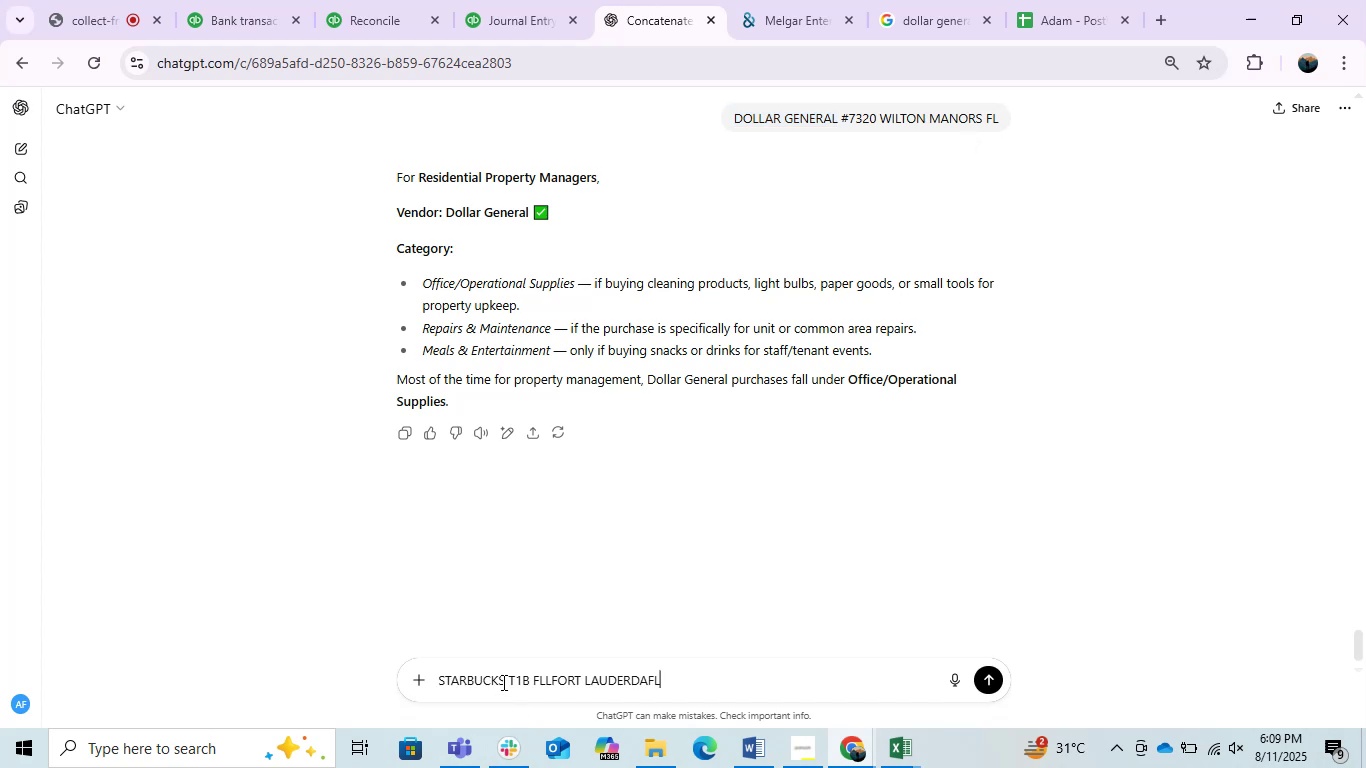 
key(Enter)
 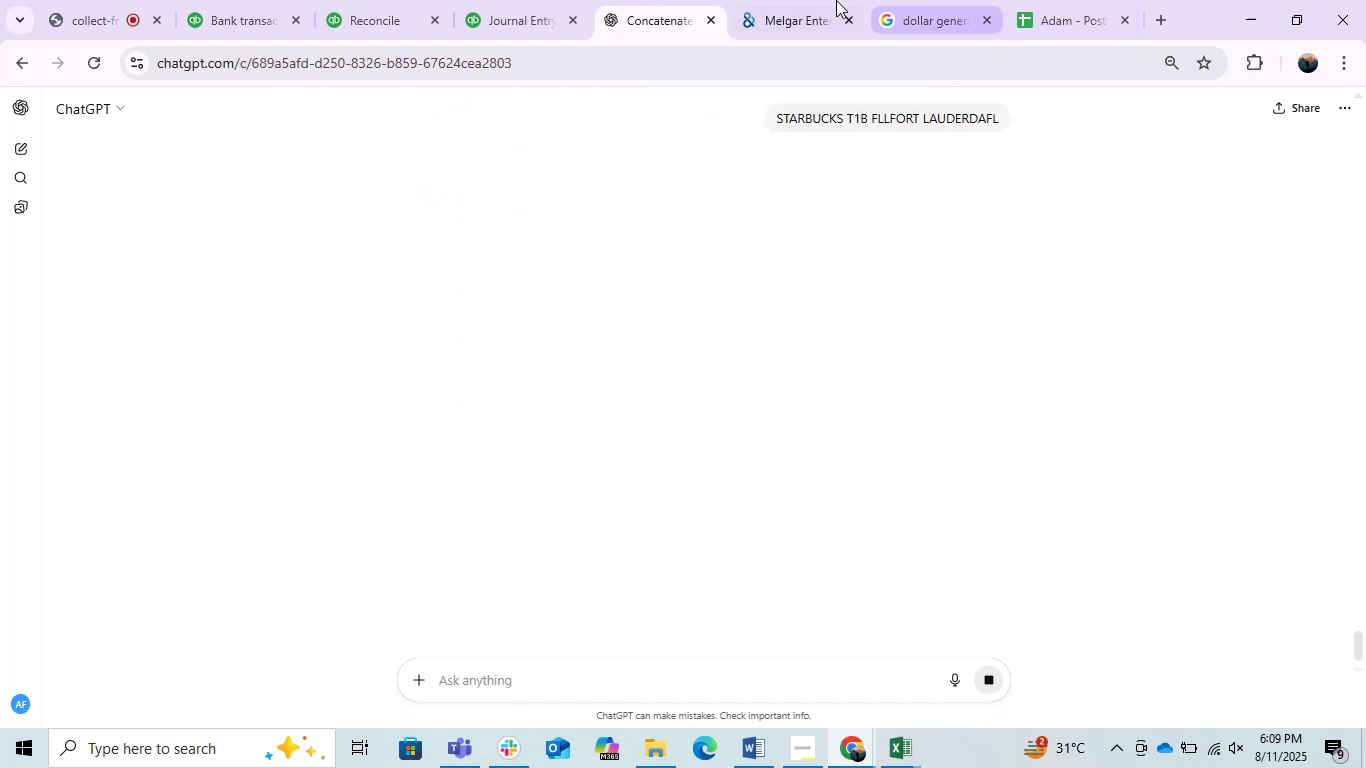 
left_click([832, 0])
 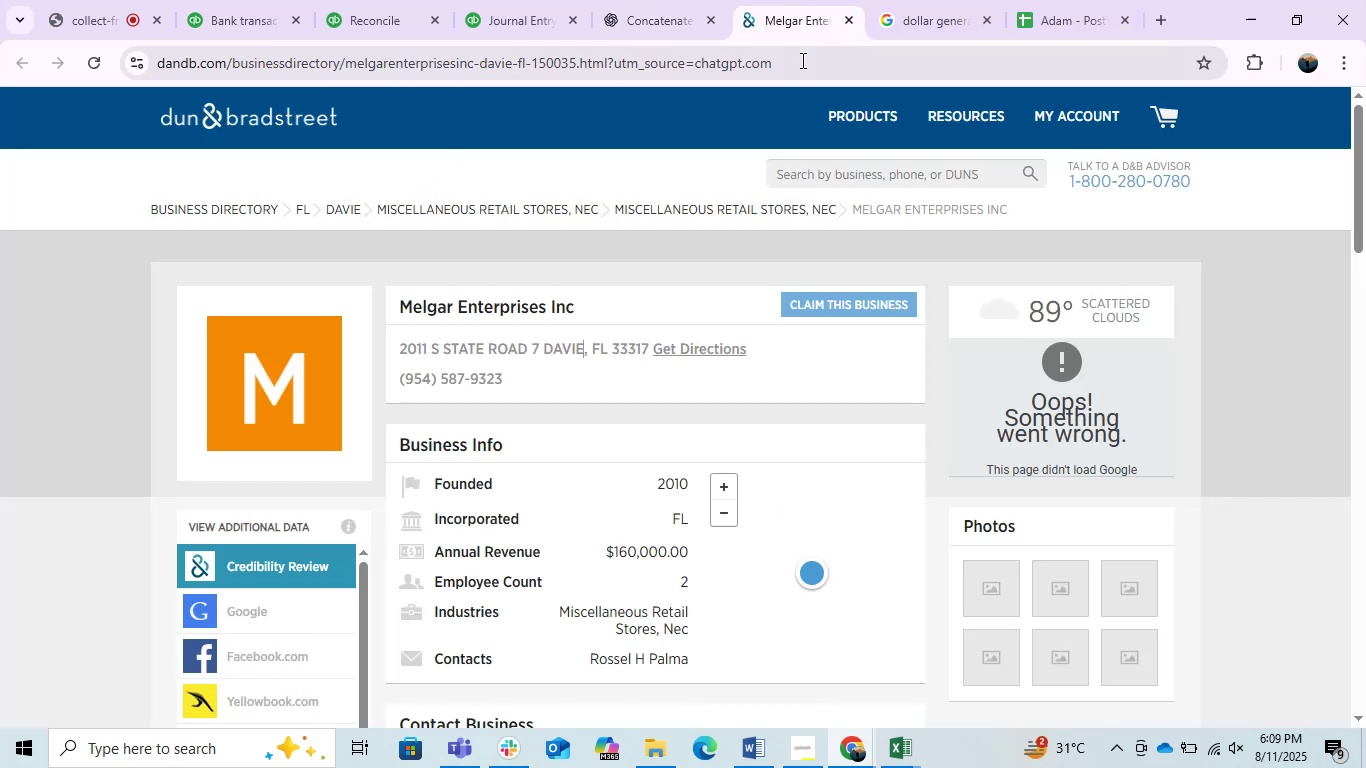 
double_click([801, 60])
 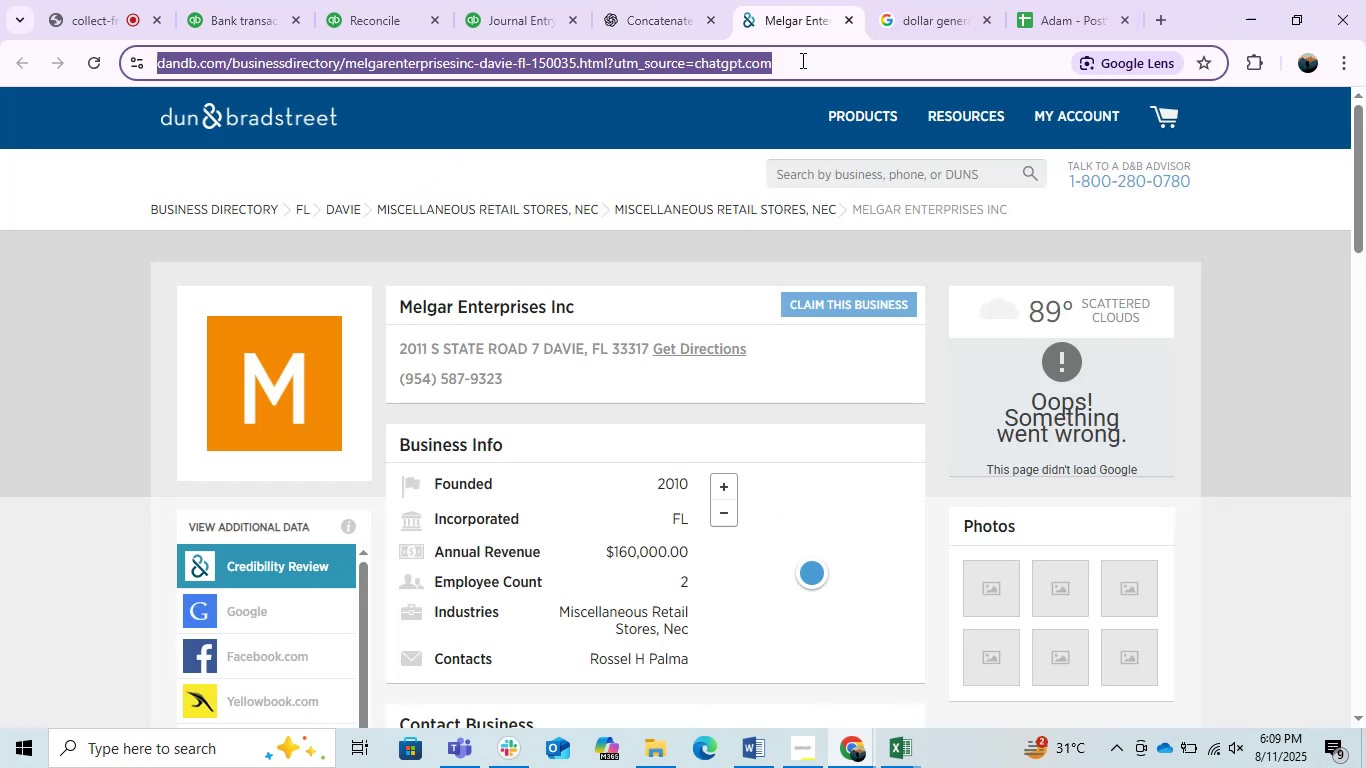 
key(Control+V)
 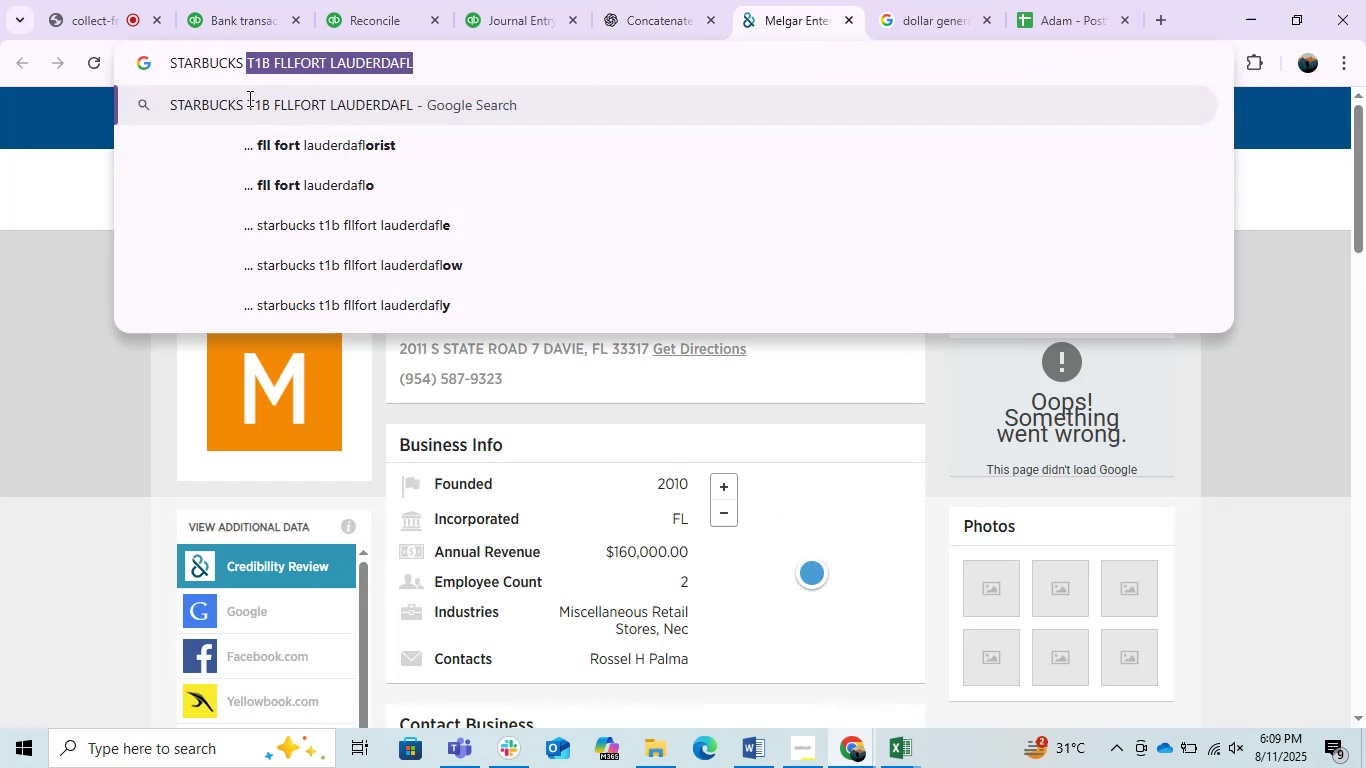 
key(Backspace)
 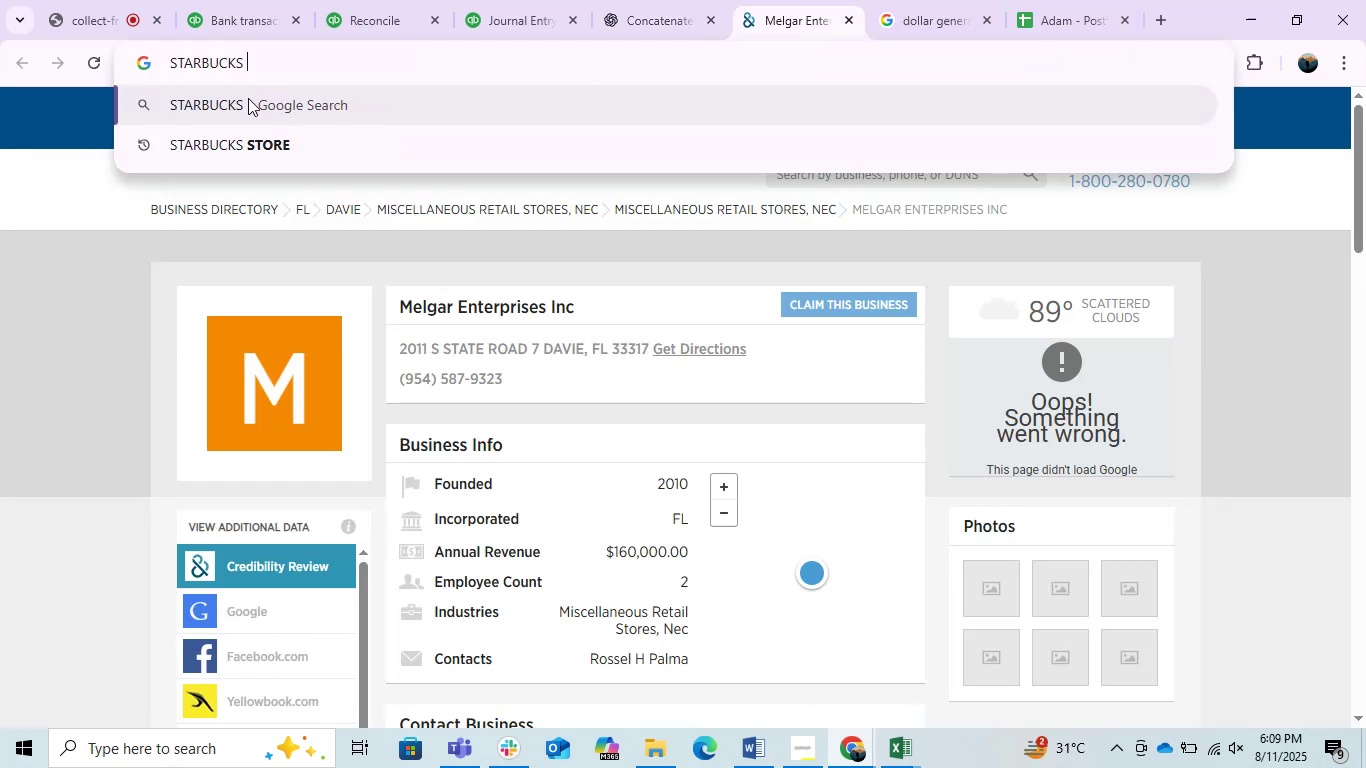 
key(Enter)
 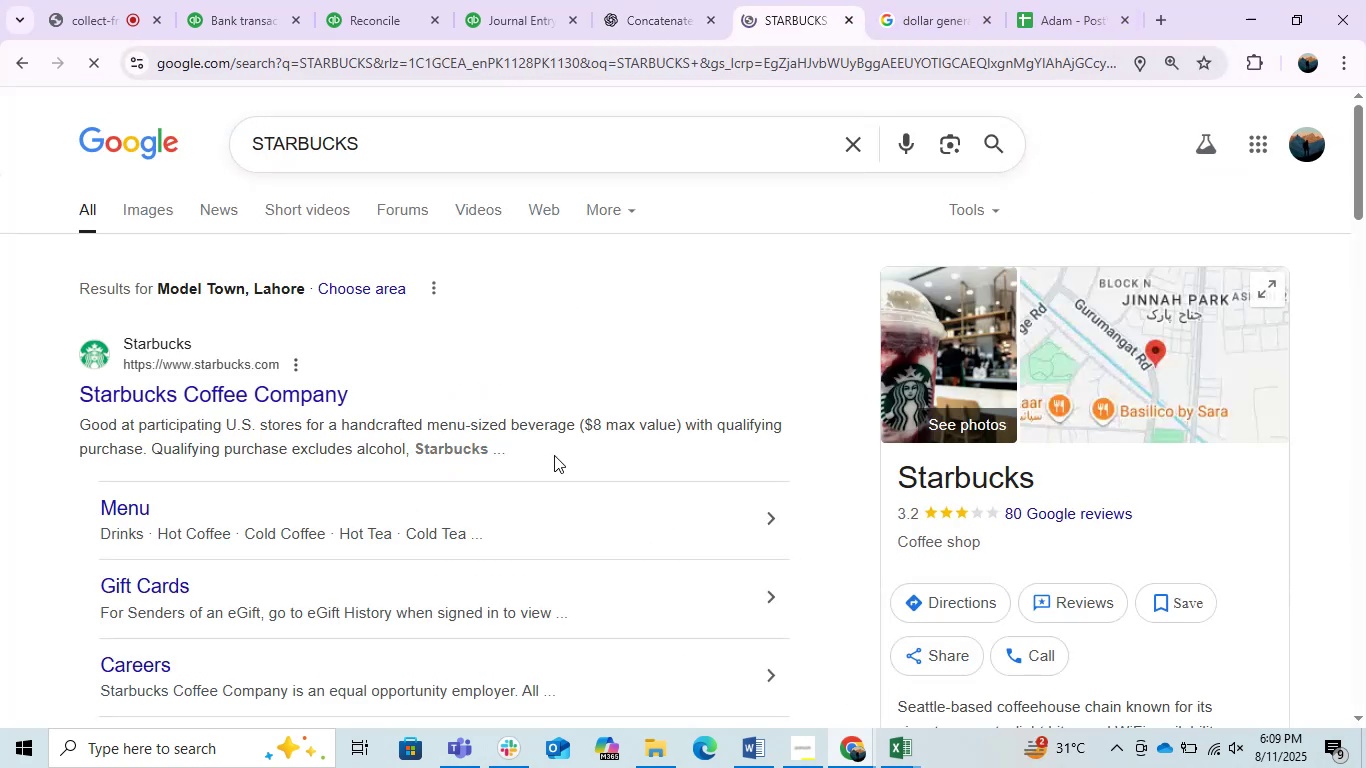 
left_click([218, 0])
 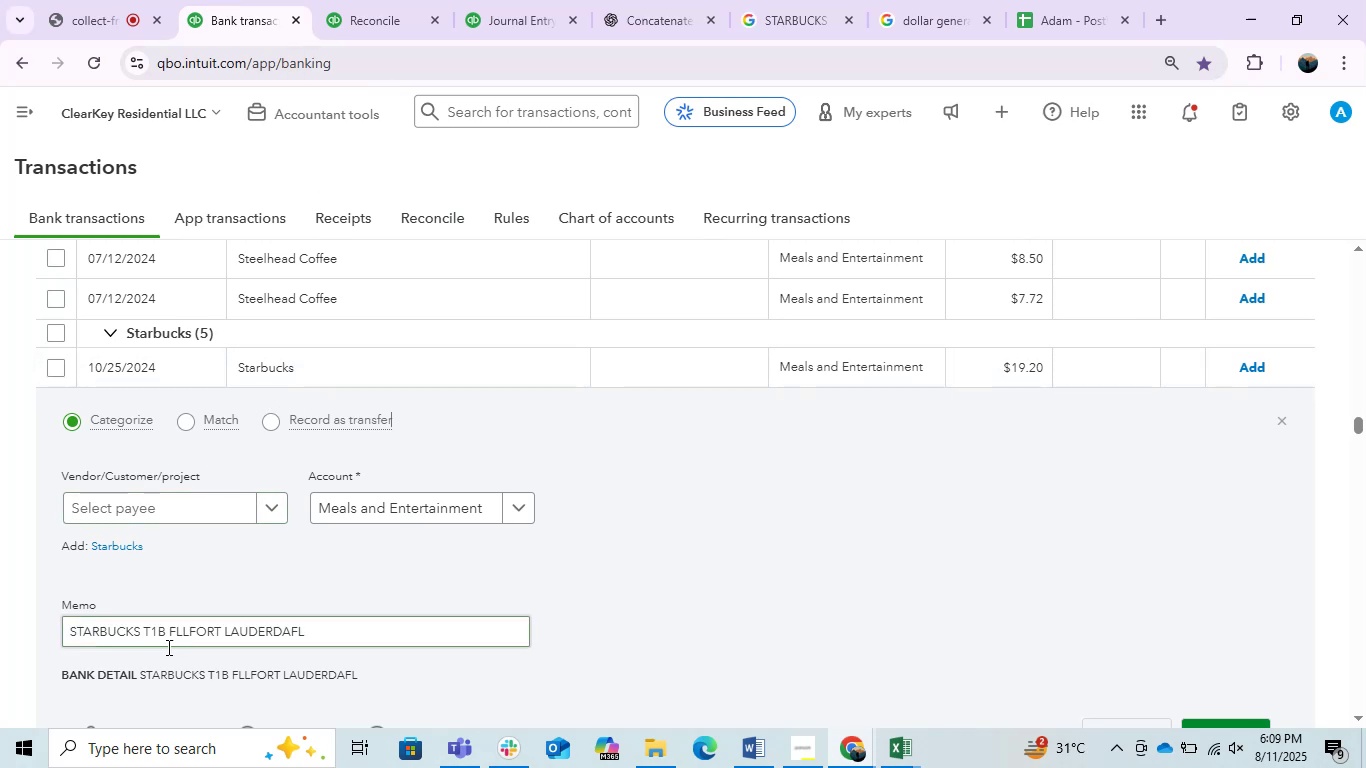 
wait(6.74)
 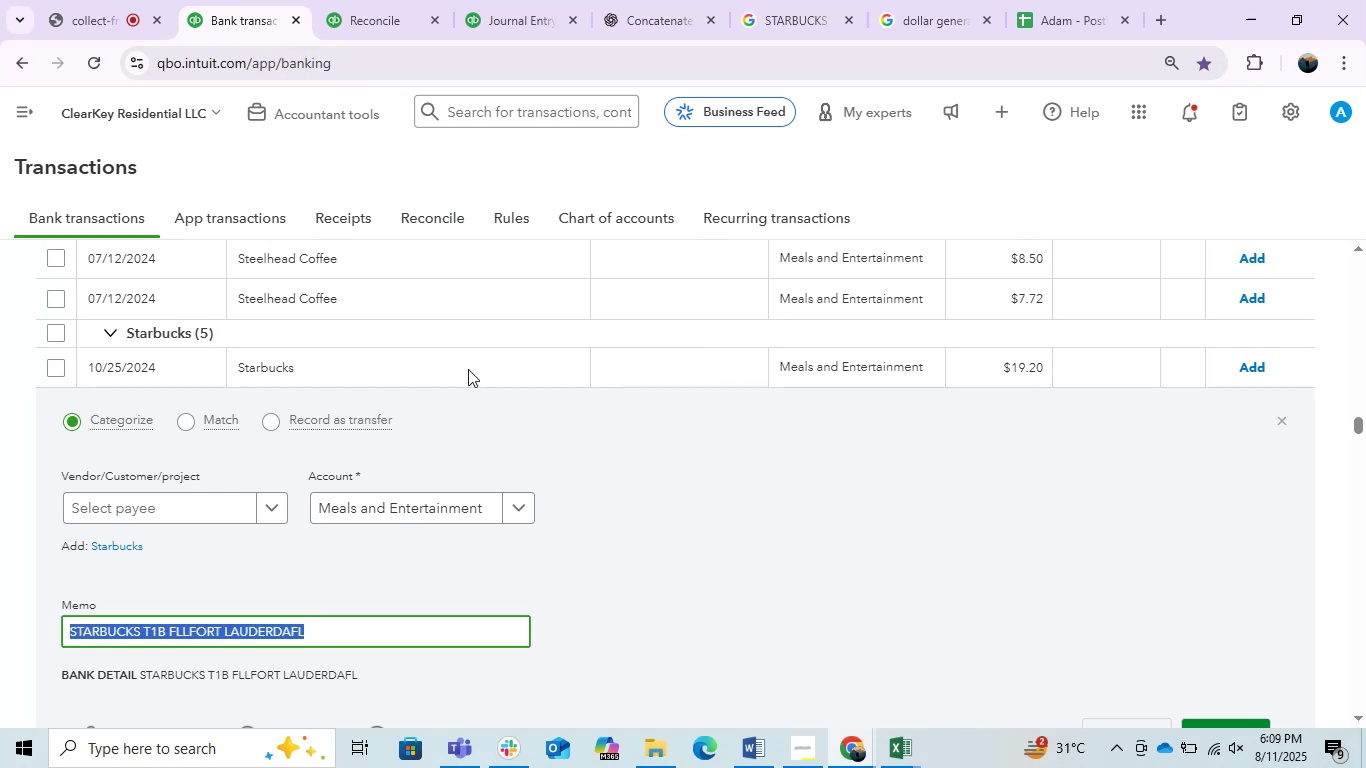 
key(Control+C)
 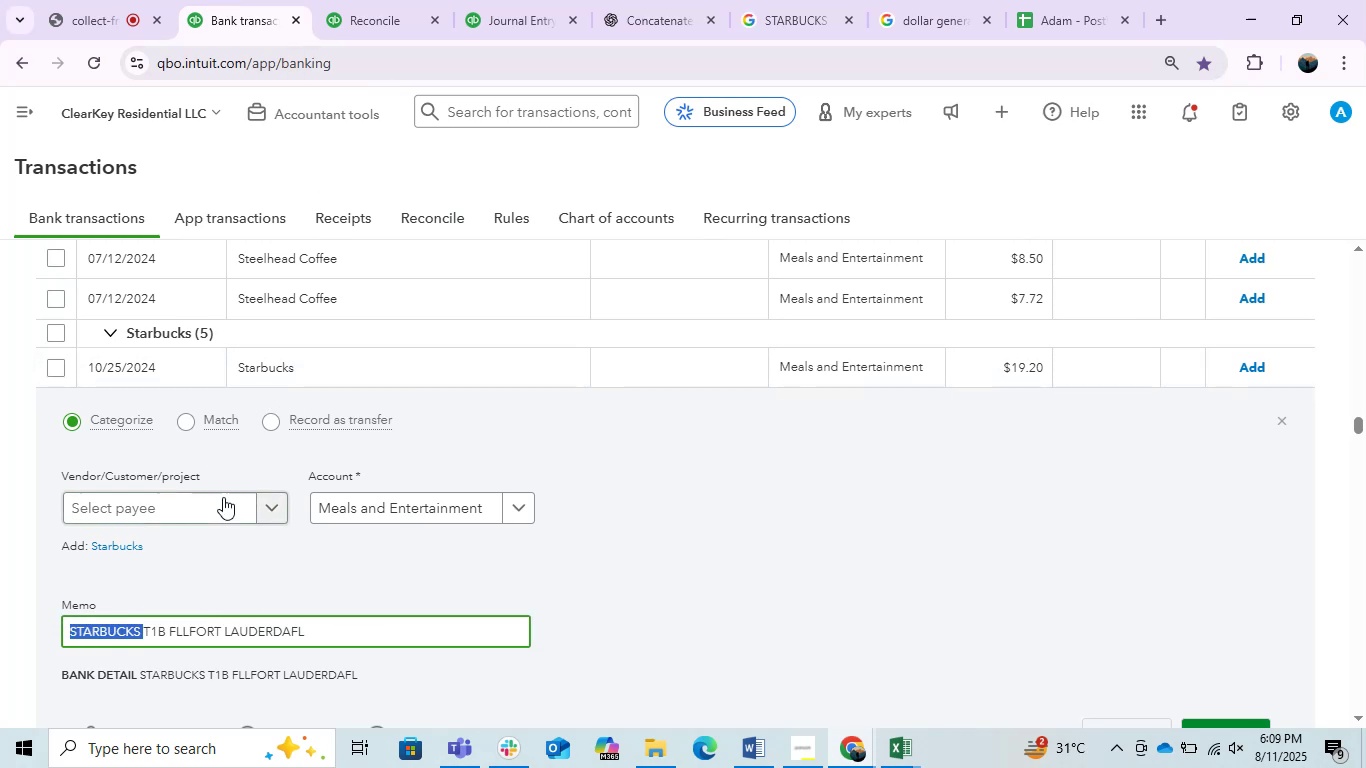 
left_click([223, 496])
 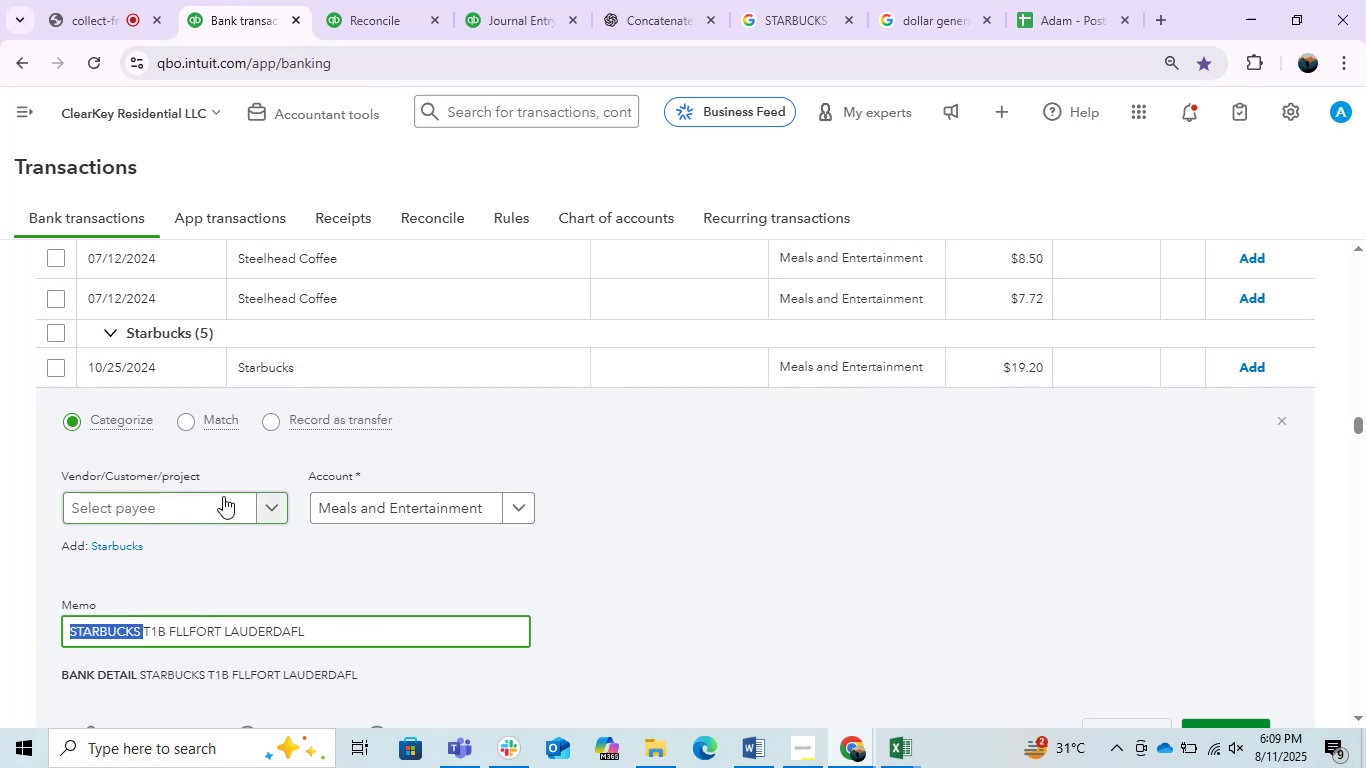 
key(Control+ControlLeft)
 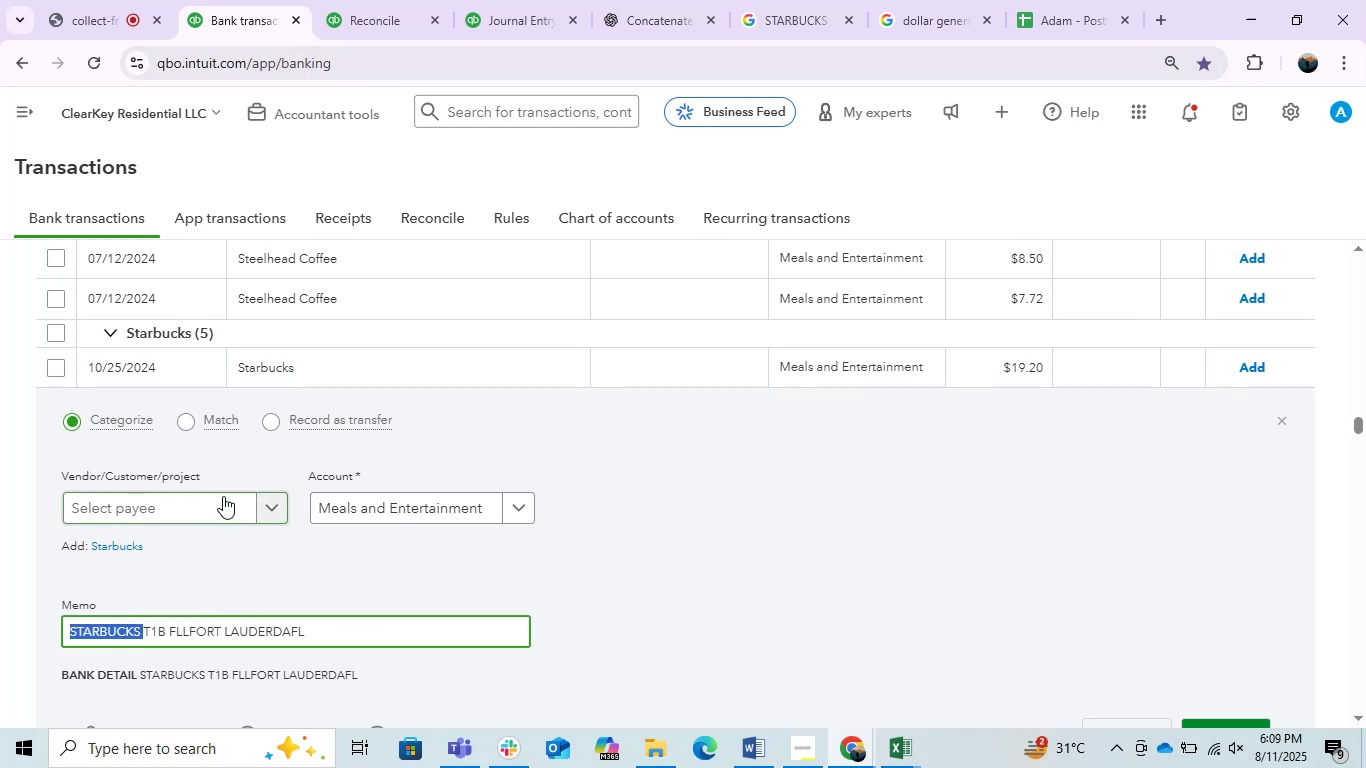 
key(Control+V)
 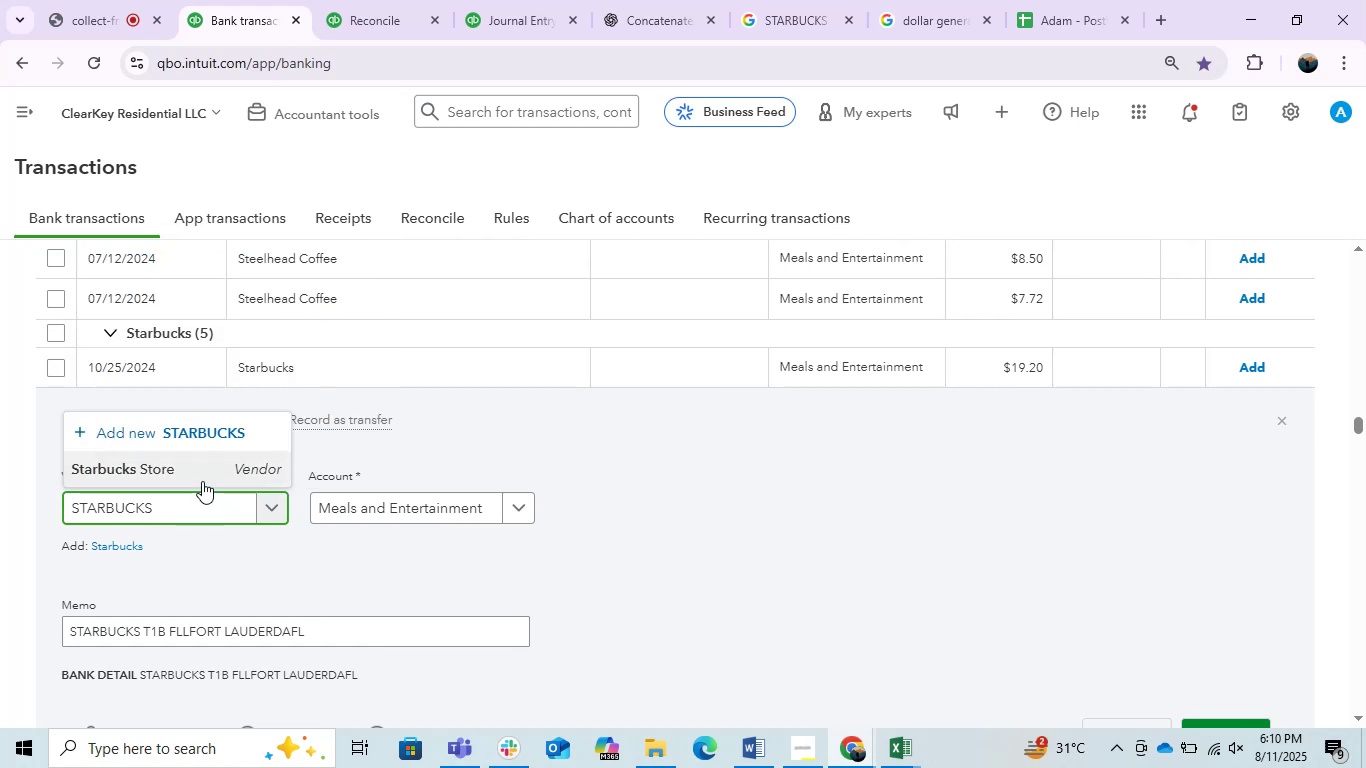 
wait(5.76)
 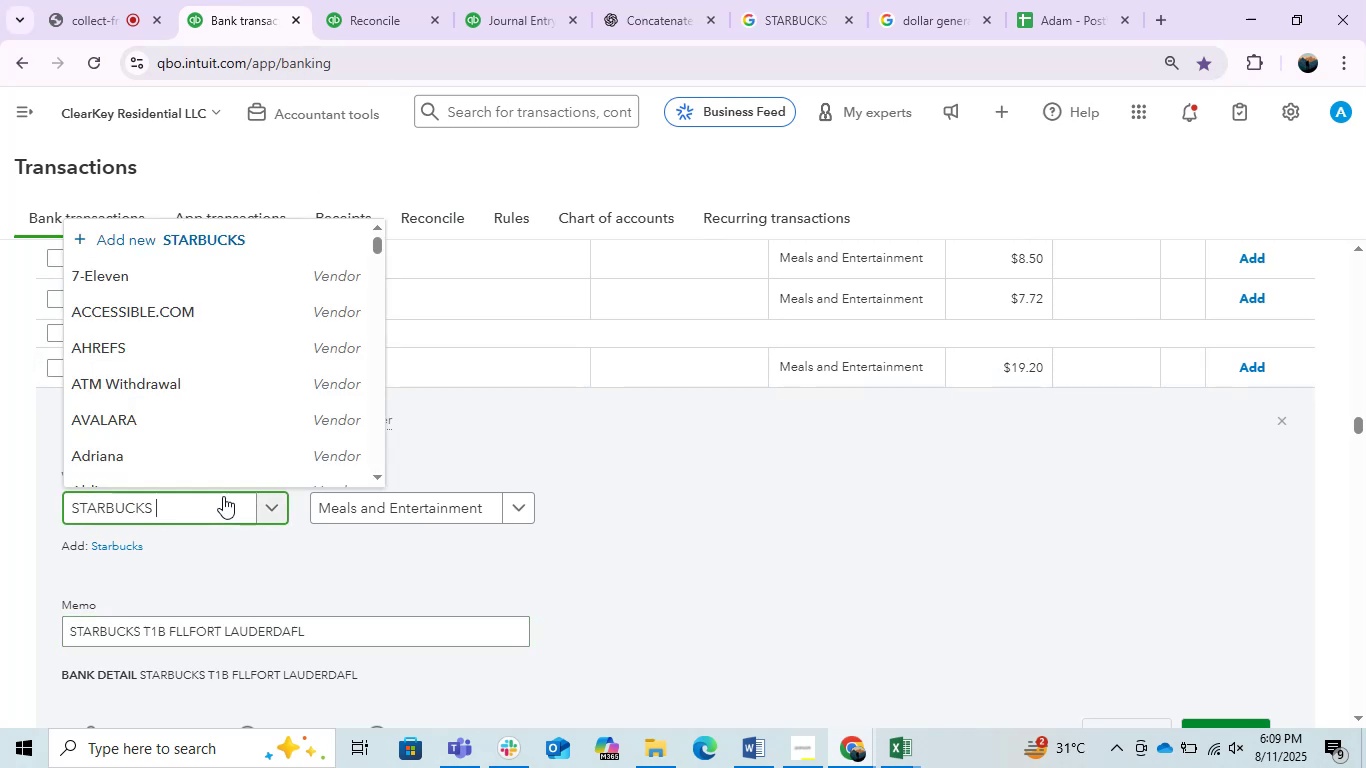 
key(Backspace)
 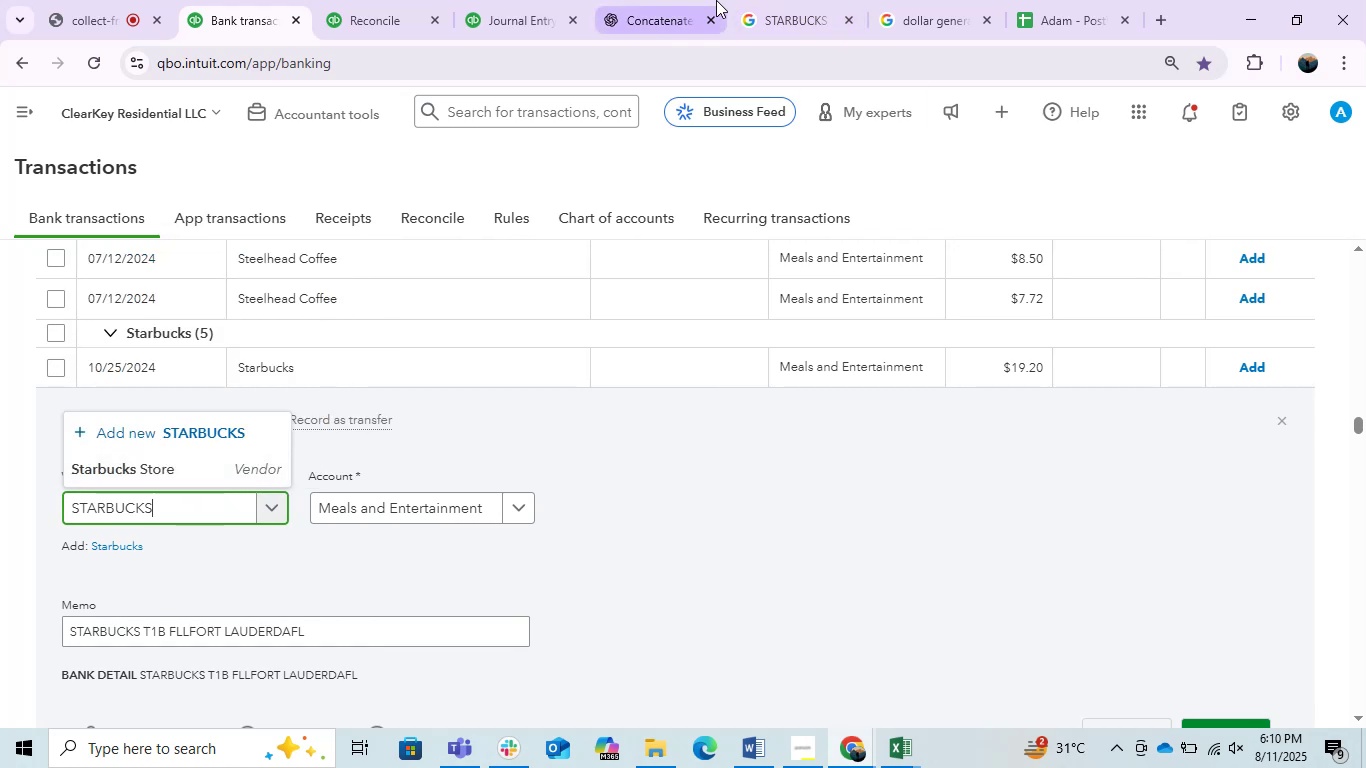 
left_click([682, 0])
 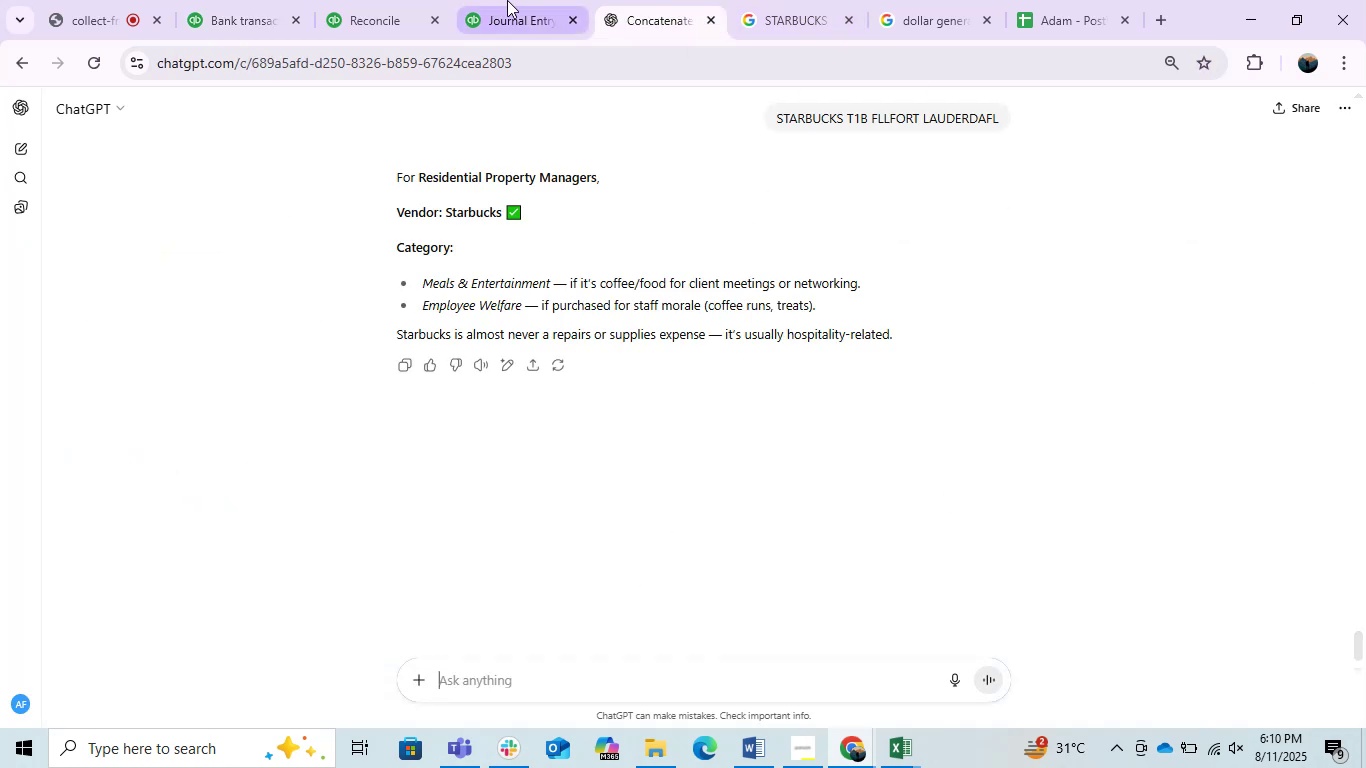 
left_click([260, 0])
 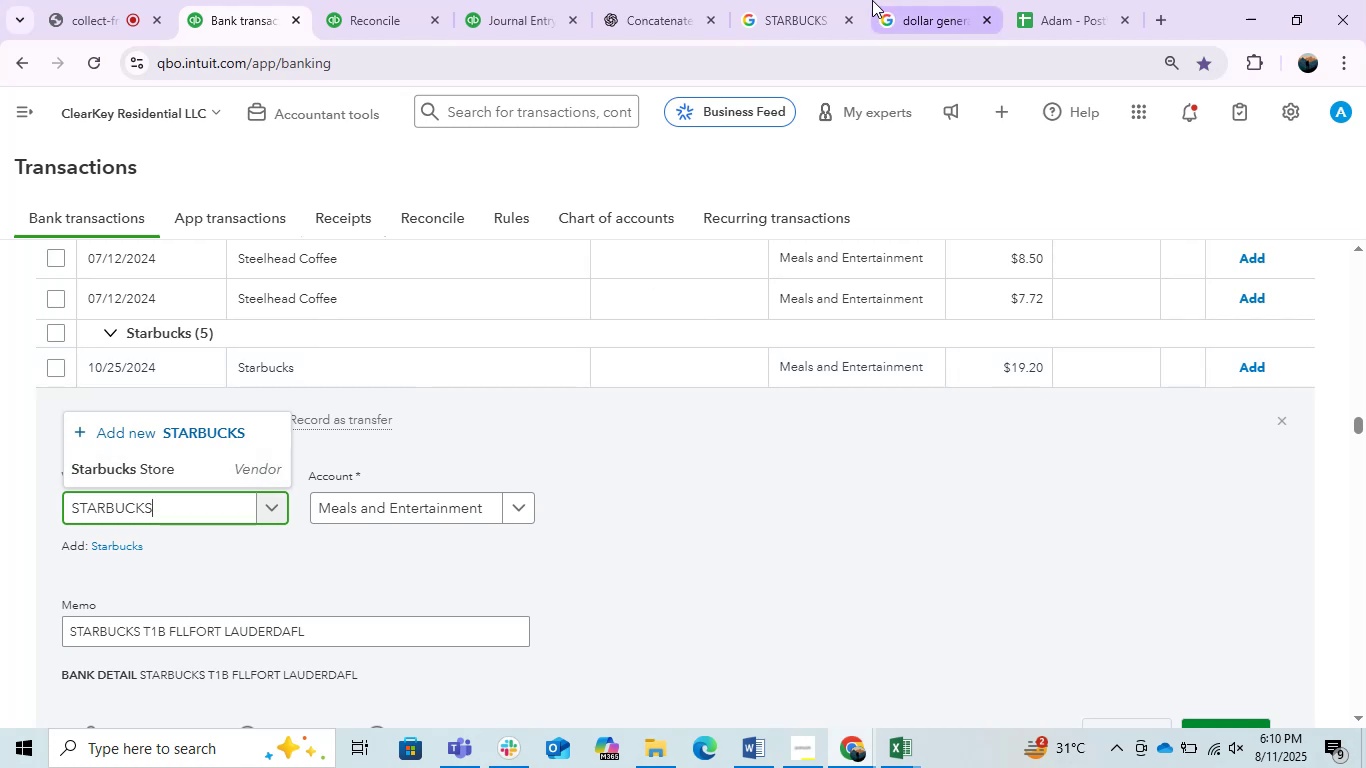 
left_click([935, 0])
 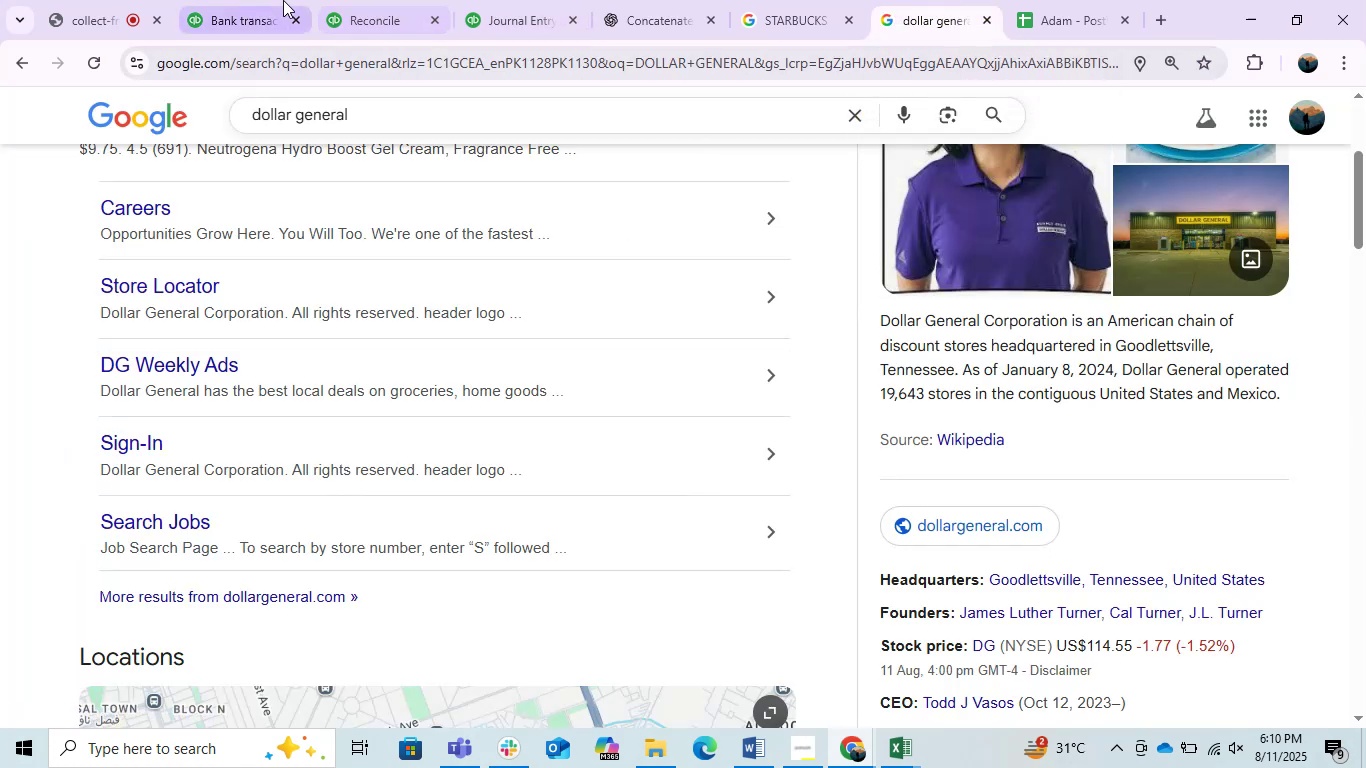 
left_click([272, 0])
 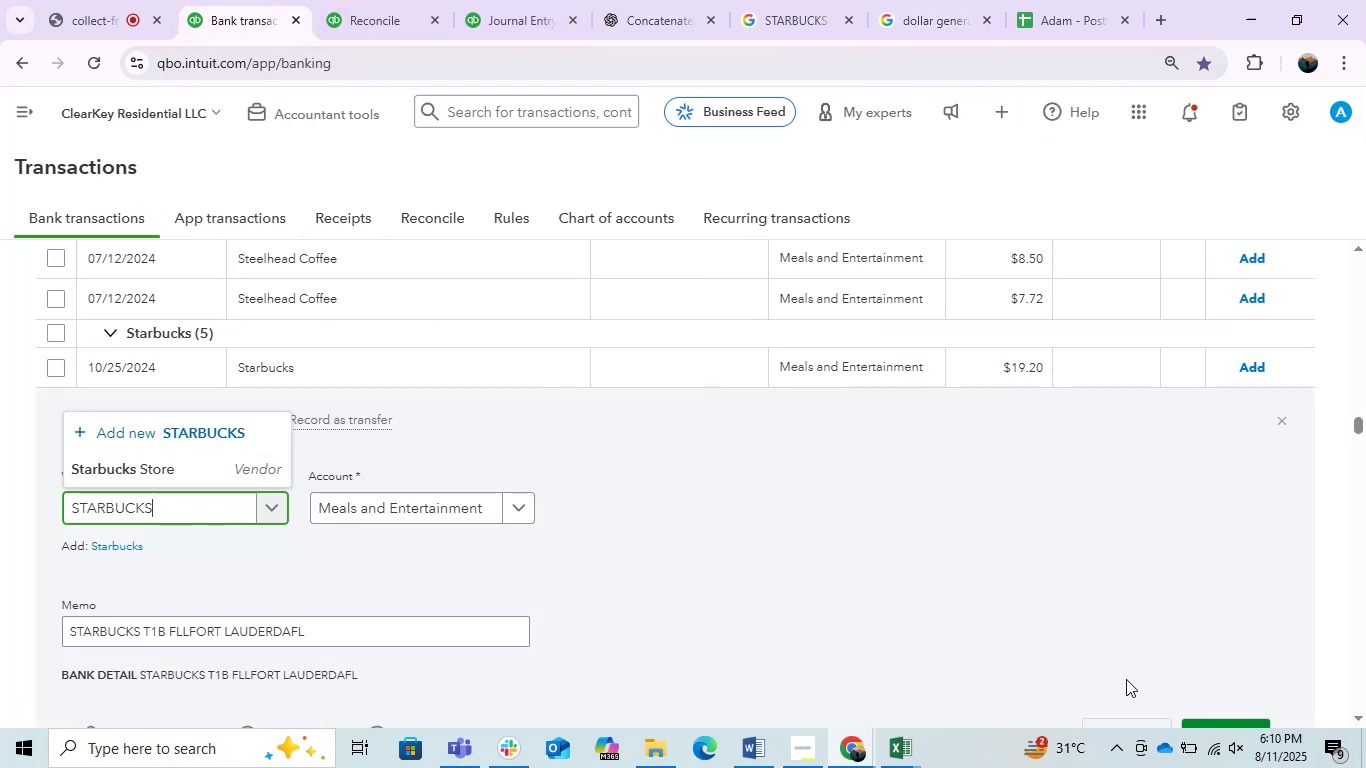 
scroll: coordinate [1175, 622], scroll_direction: down, amount: 1.0
 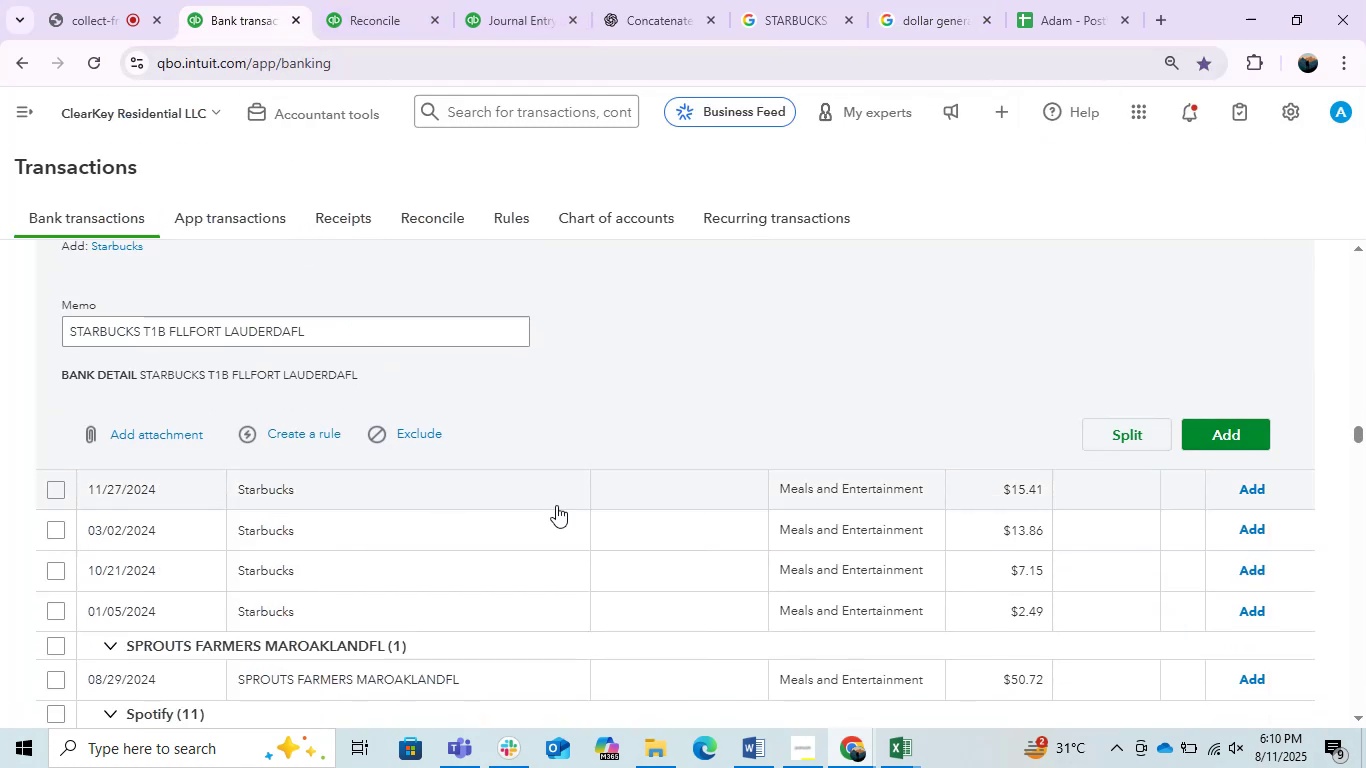 
left_click([1220, 437])
 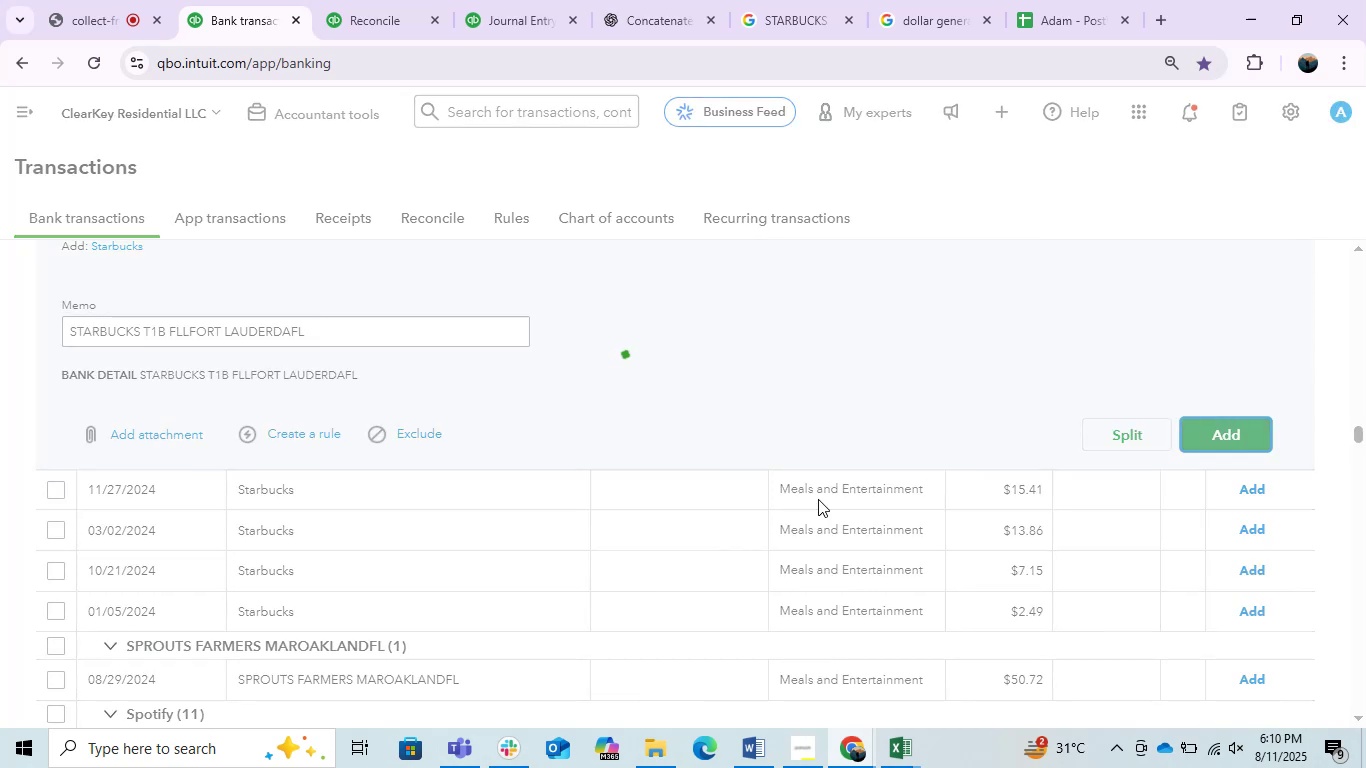 
scroll: coordinate [850, 469], scroll_direction: up, amount: 28.0
 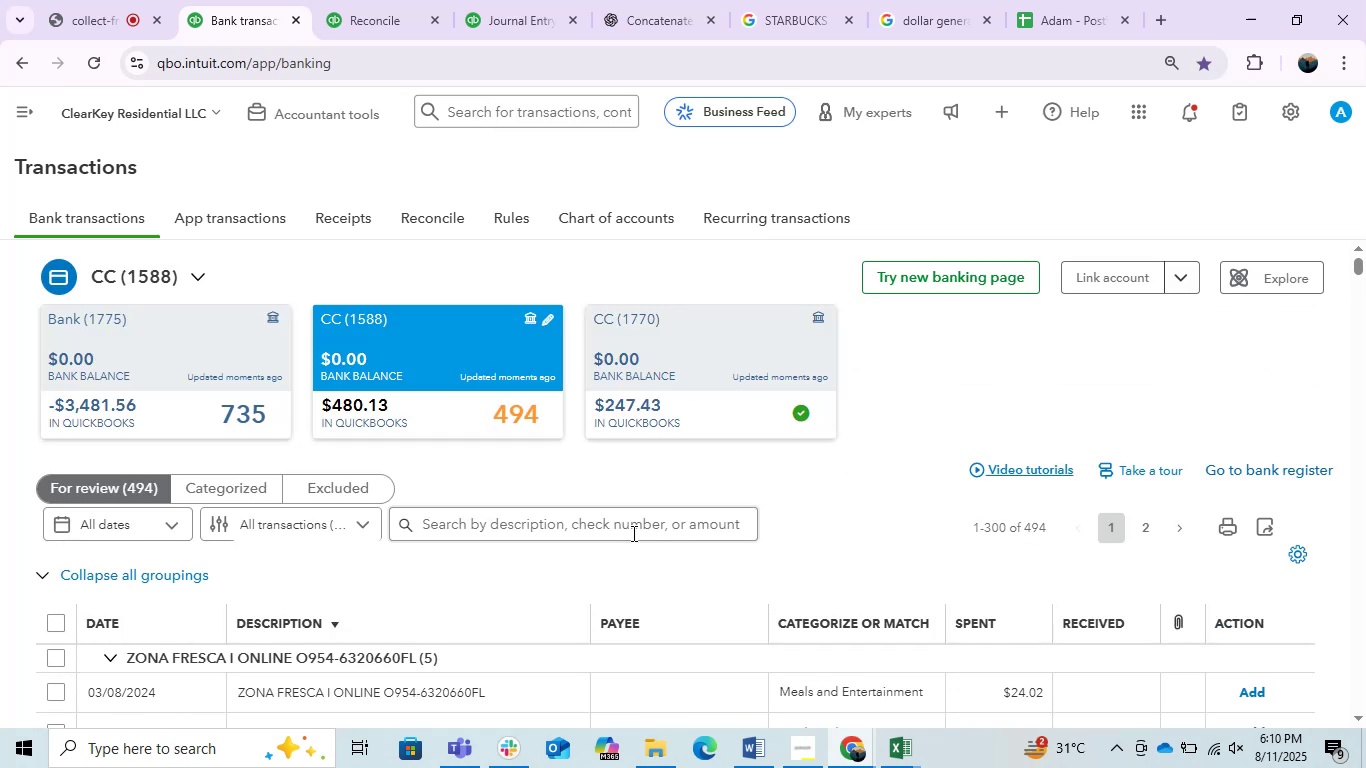 
left_click([623, 535])
 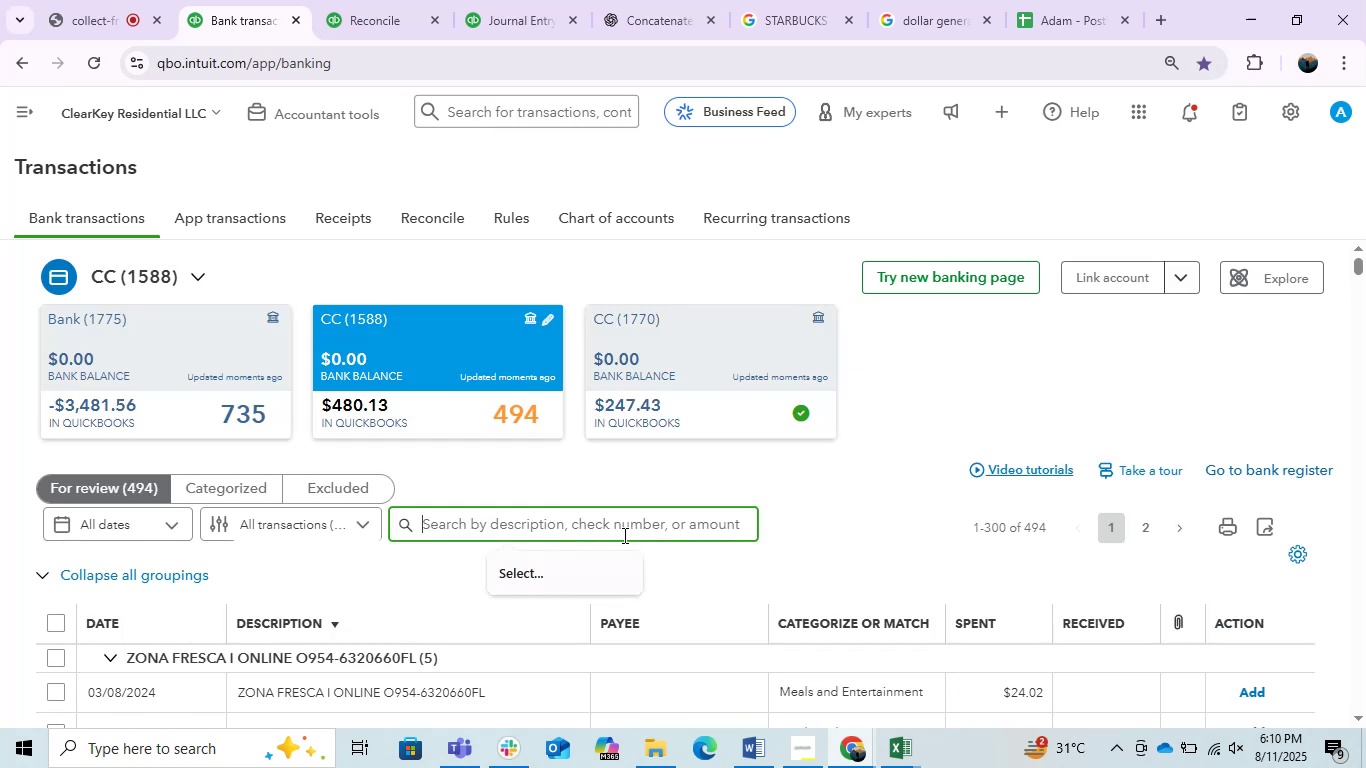 
key(Control+ControlLeft)
 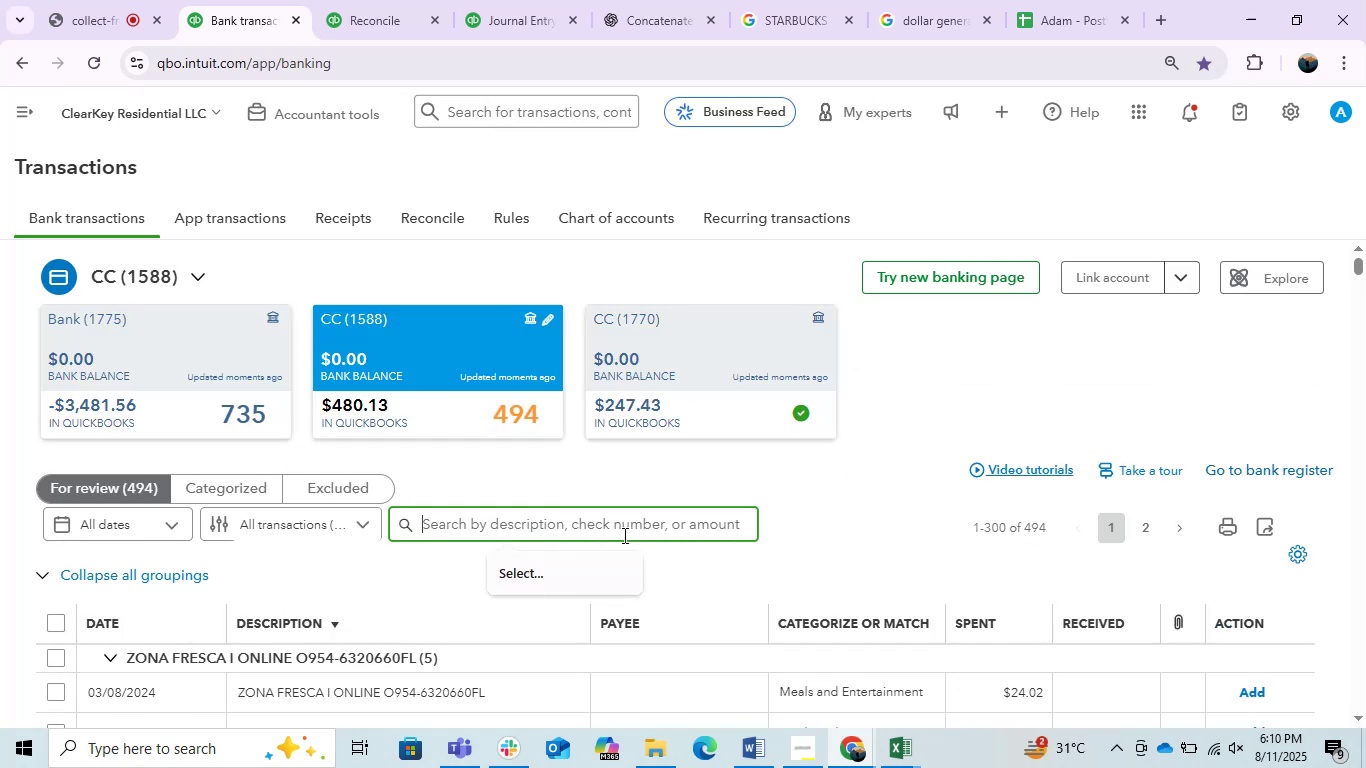 
key(Control+V)
 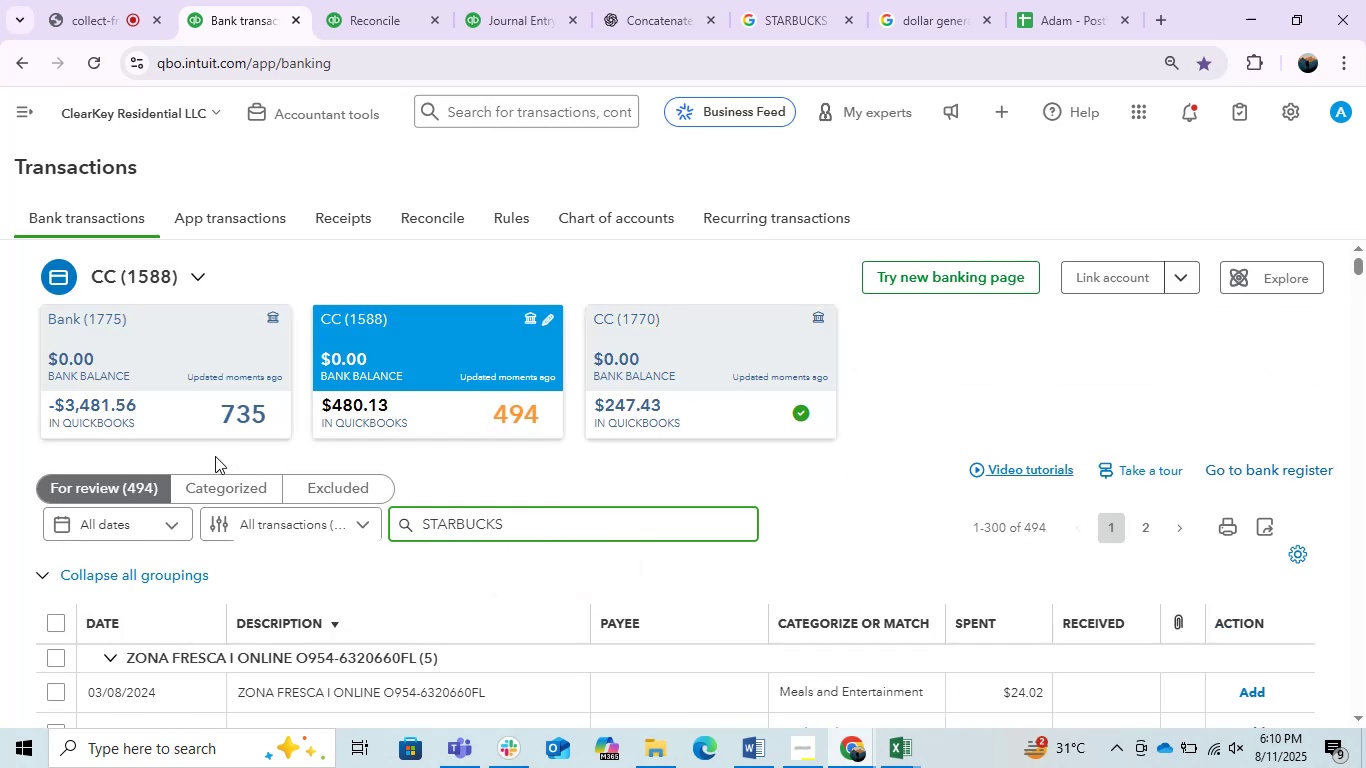 
left_click([235, 481])
 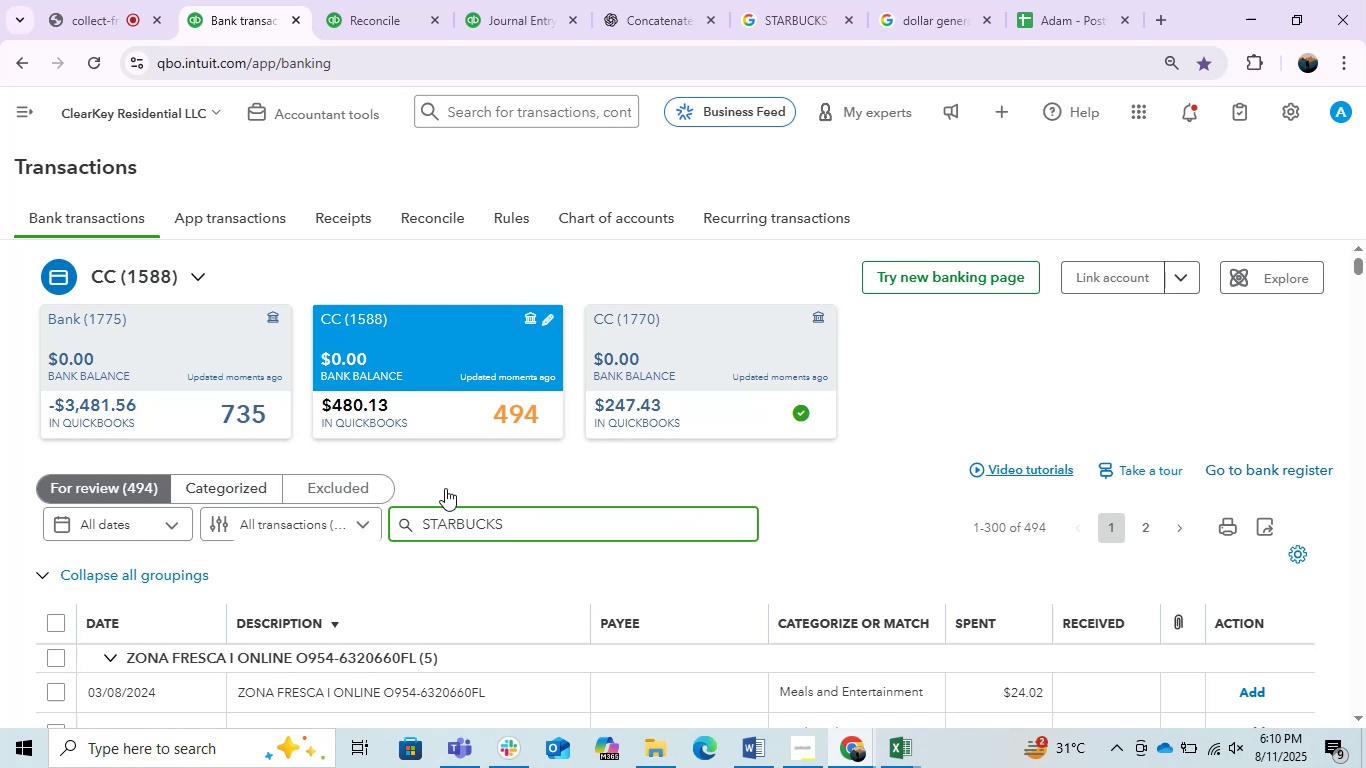 
wait(7.77)
 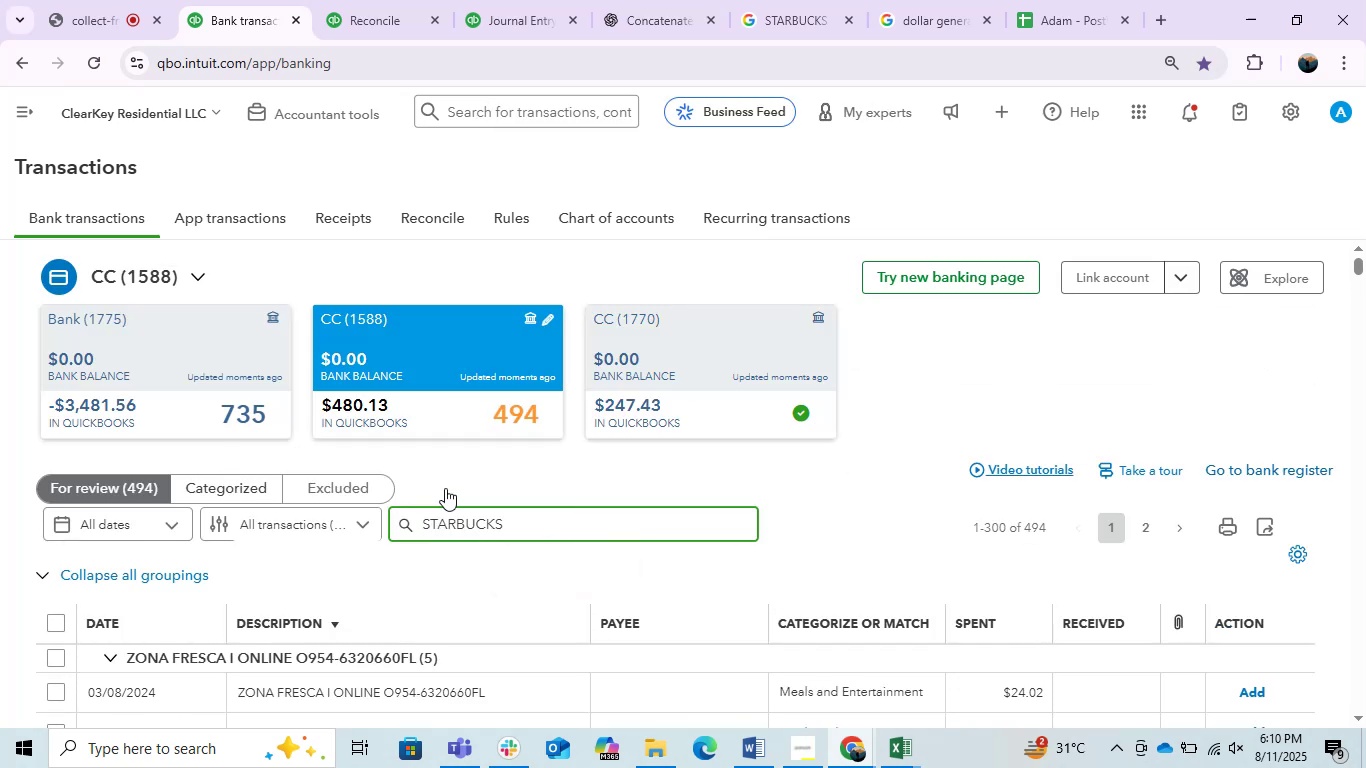 
left_click([492, 684])
 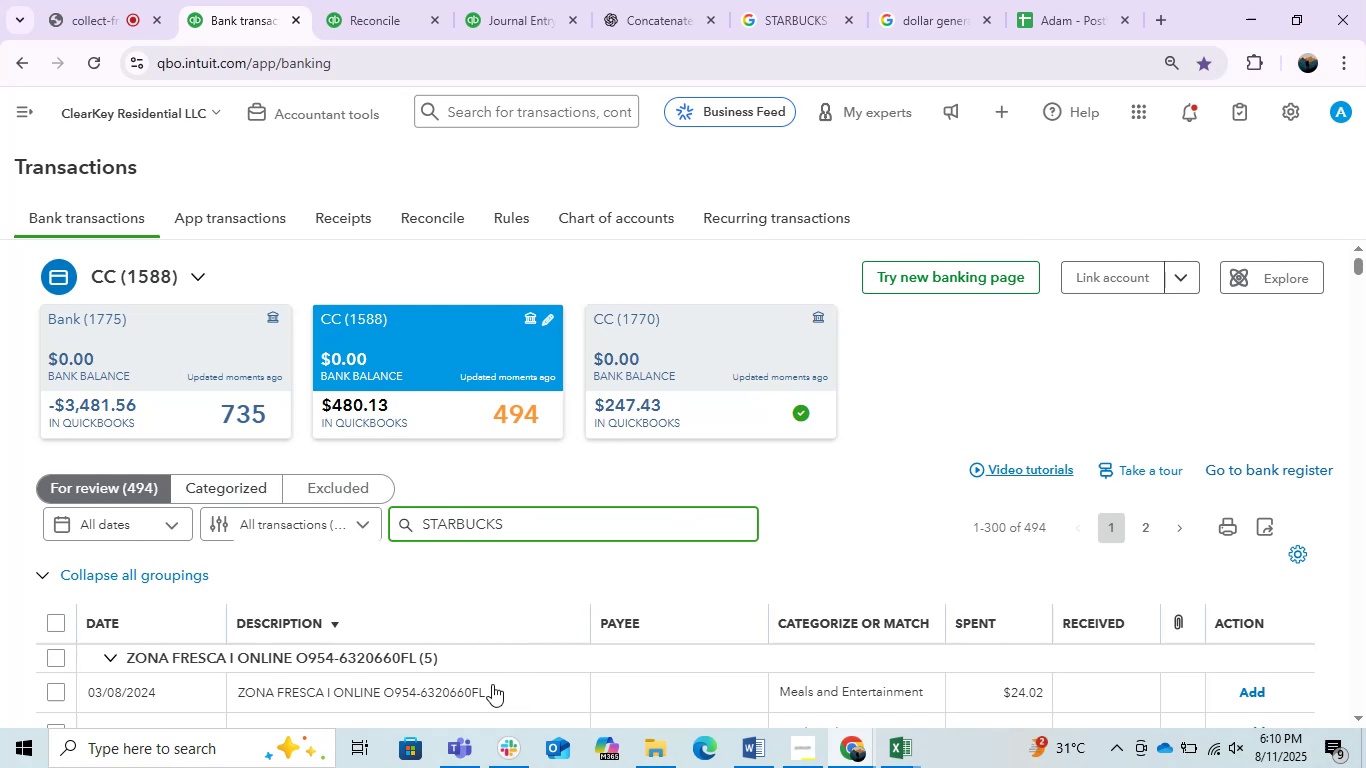 
scroll: coordinate [809, 502], scroll_direction: down, amount: 4.0
 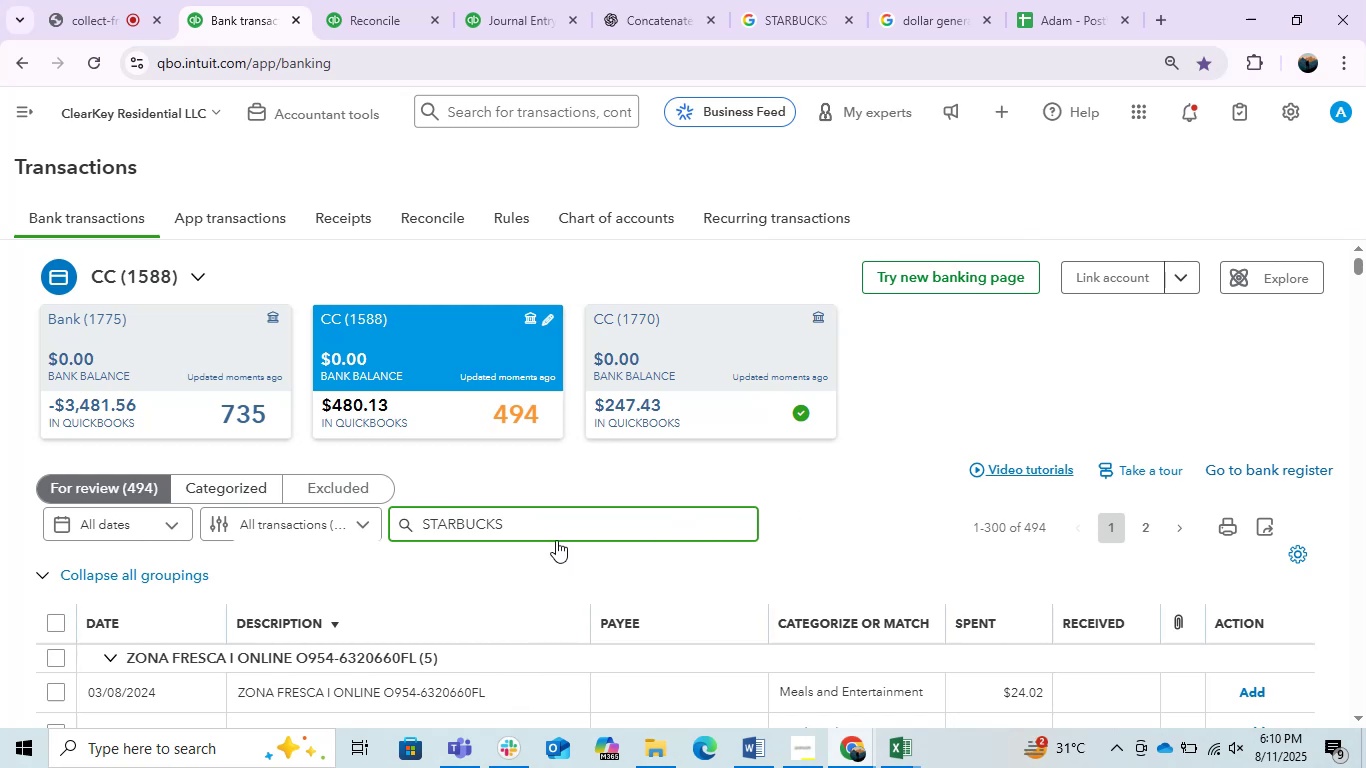 
left_click([541, 522])
 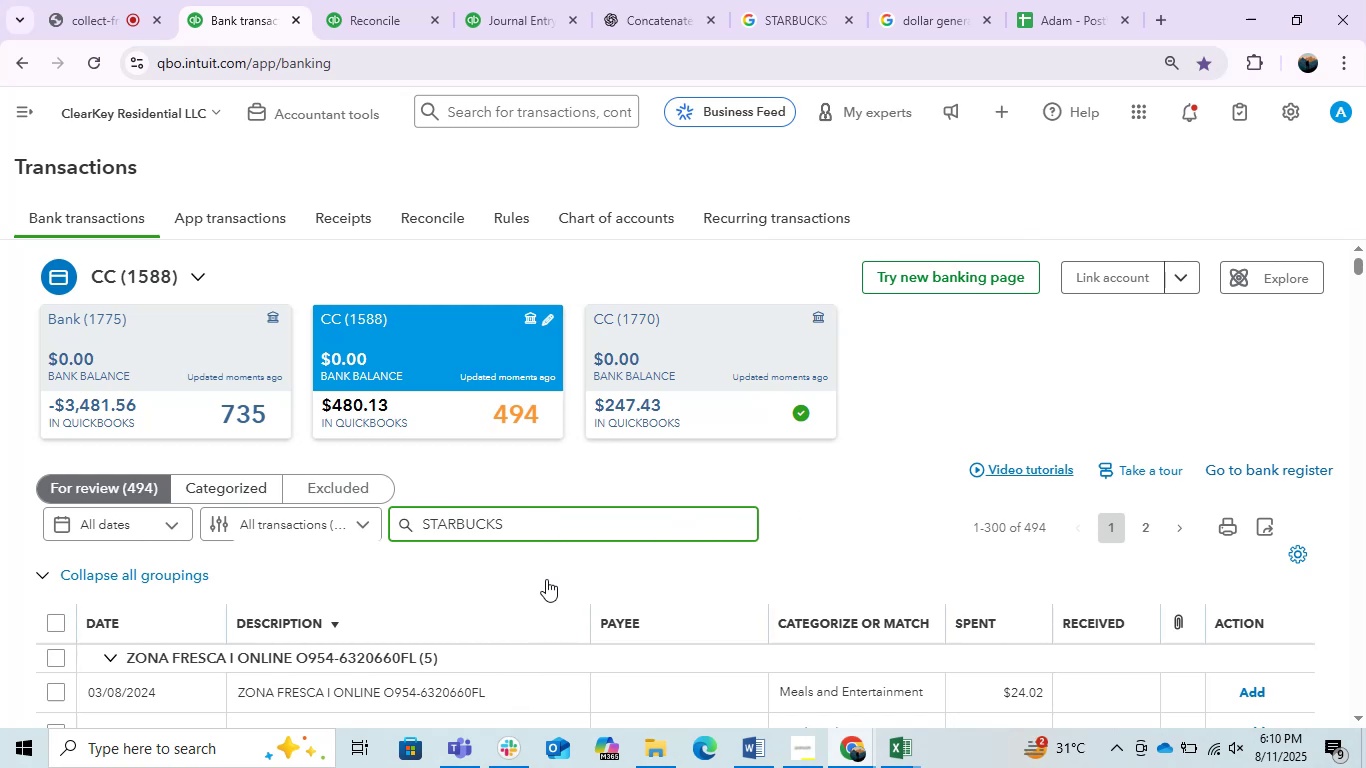 
left_click([403, 0])
 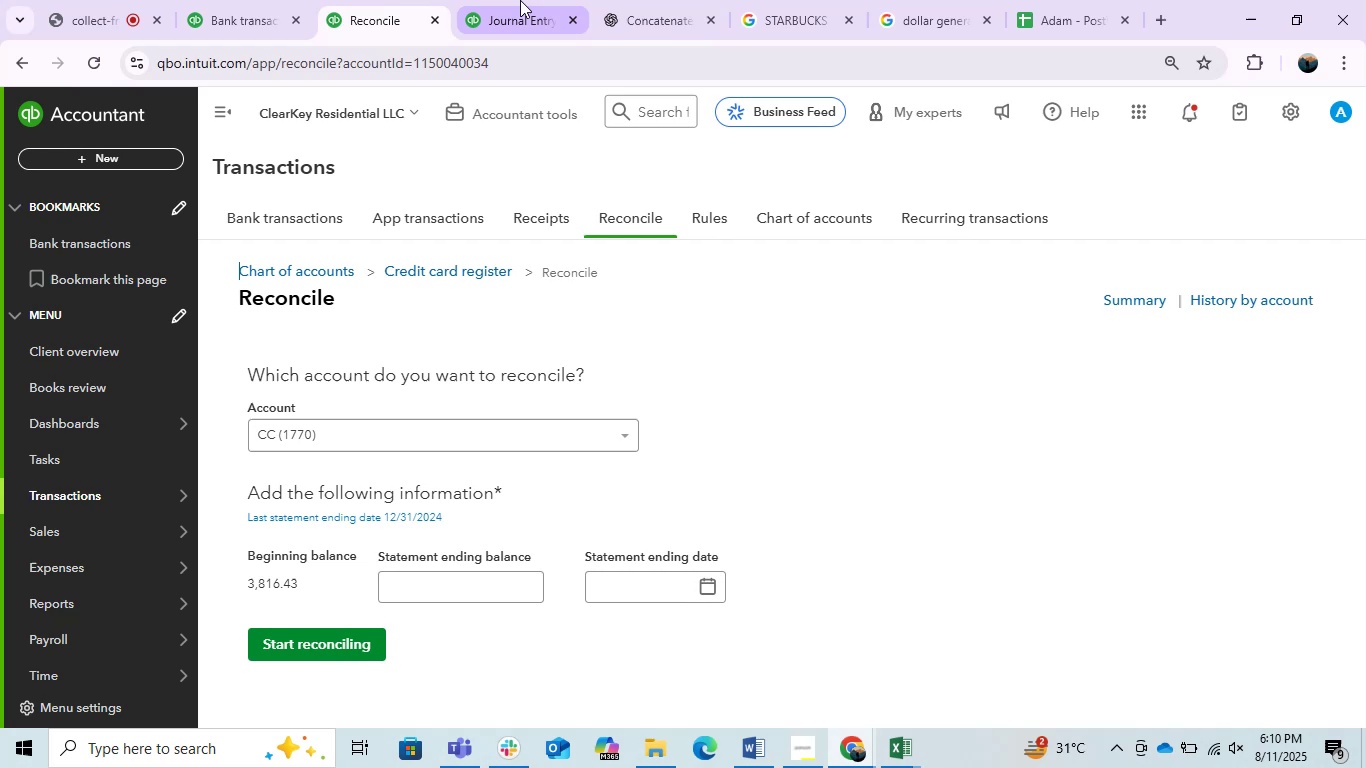 
left_click([520, 0])
 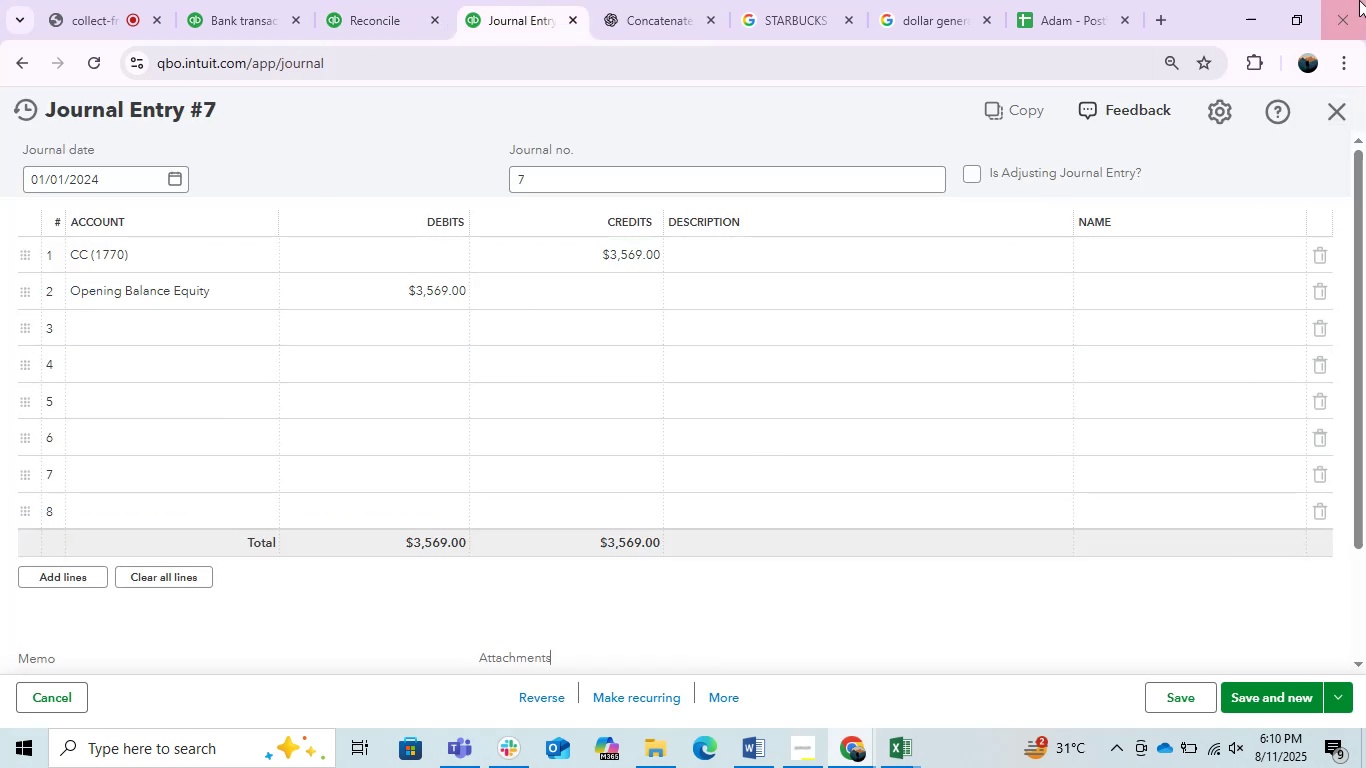 
left_click([1341, 116])
 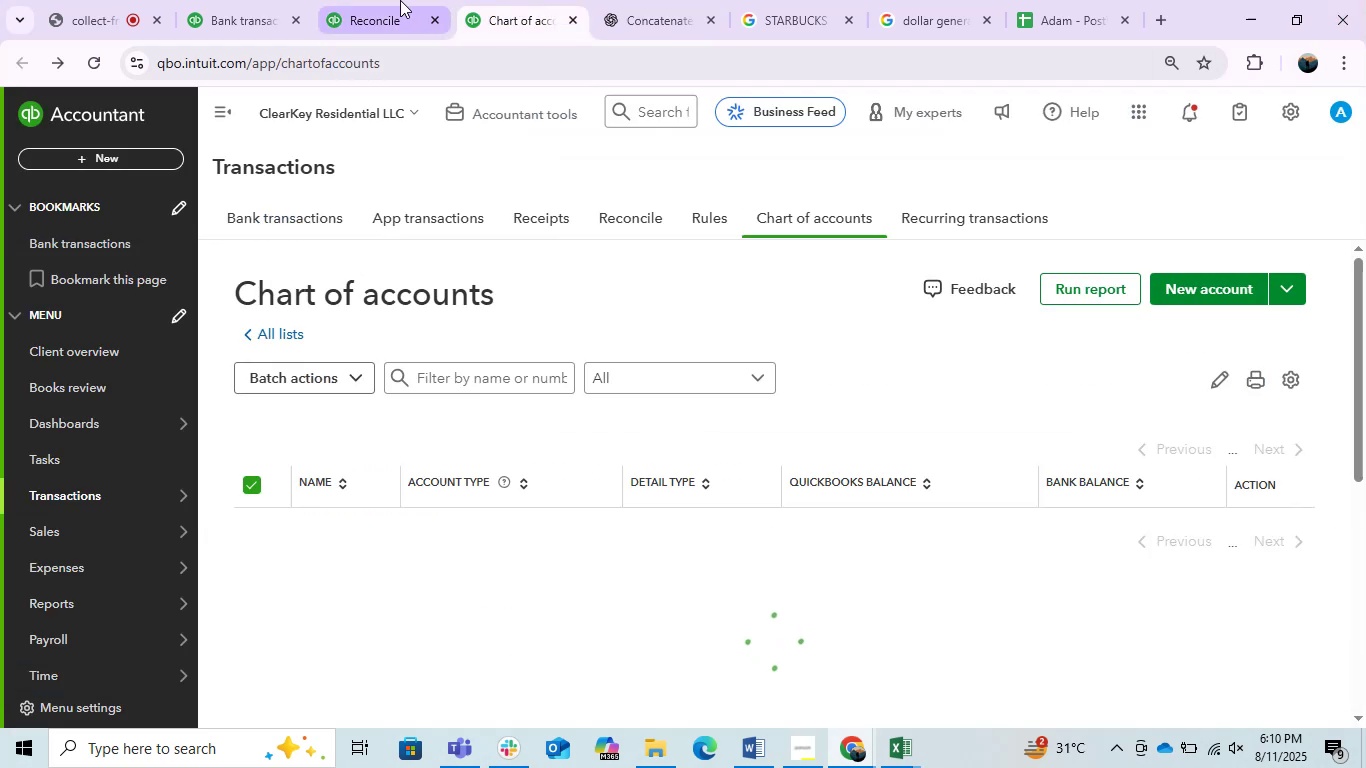 
left_click([400, 0])
 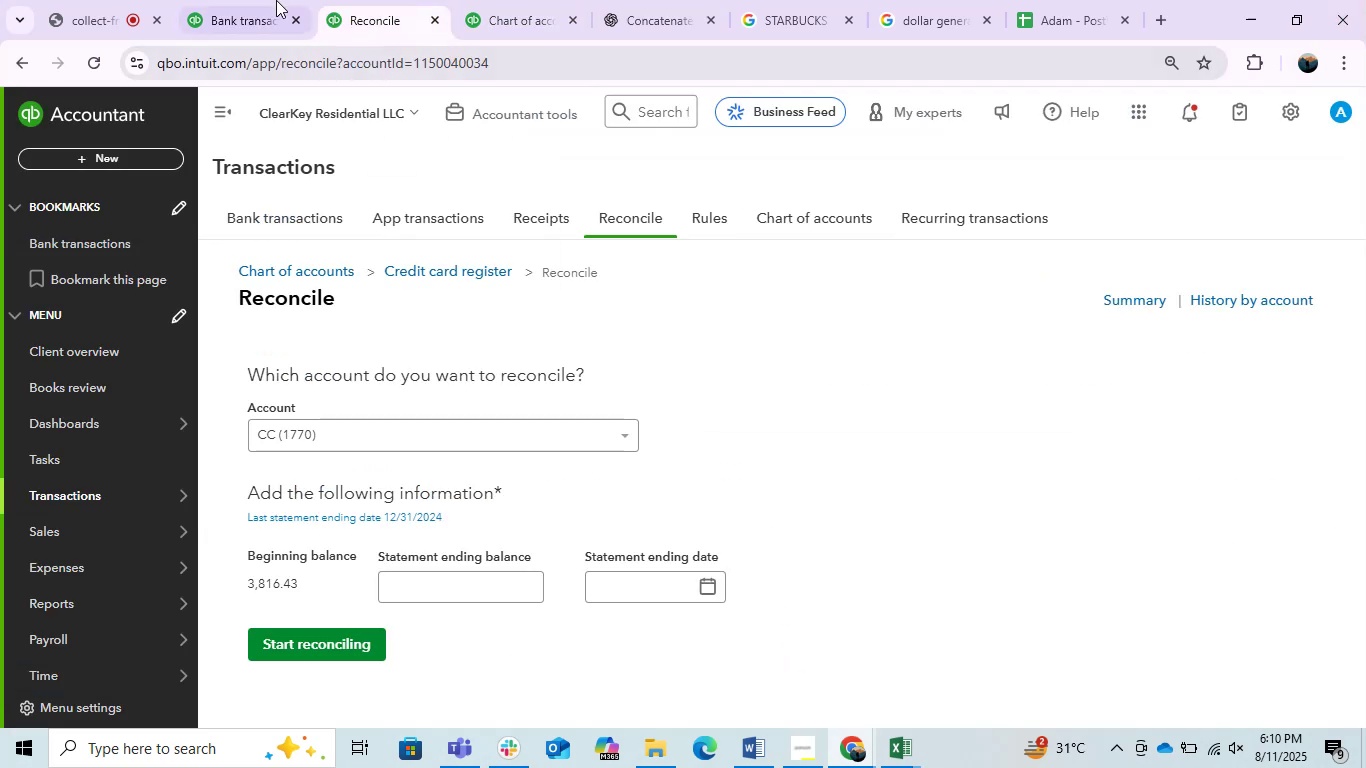 
left_click([283, 0])
 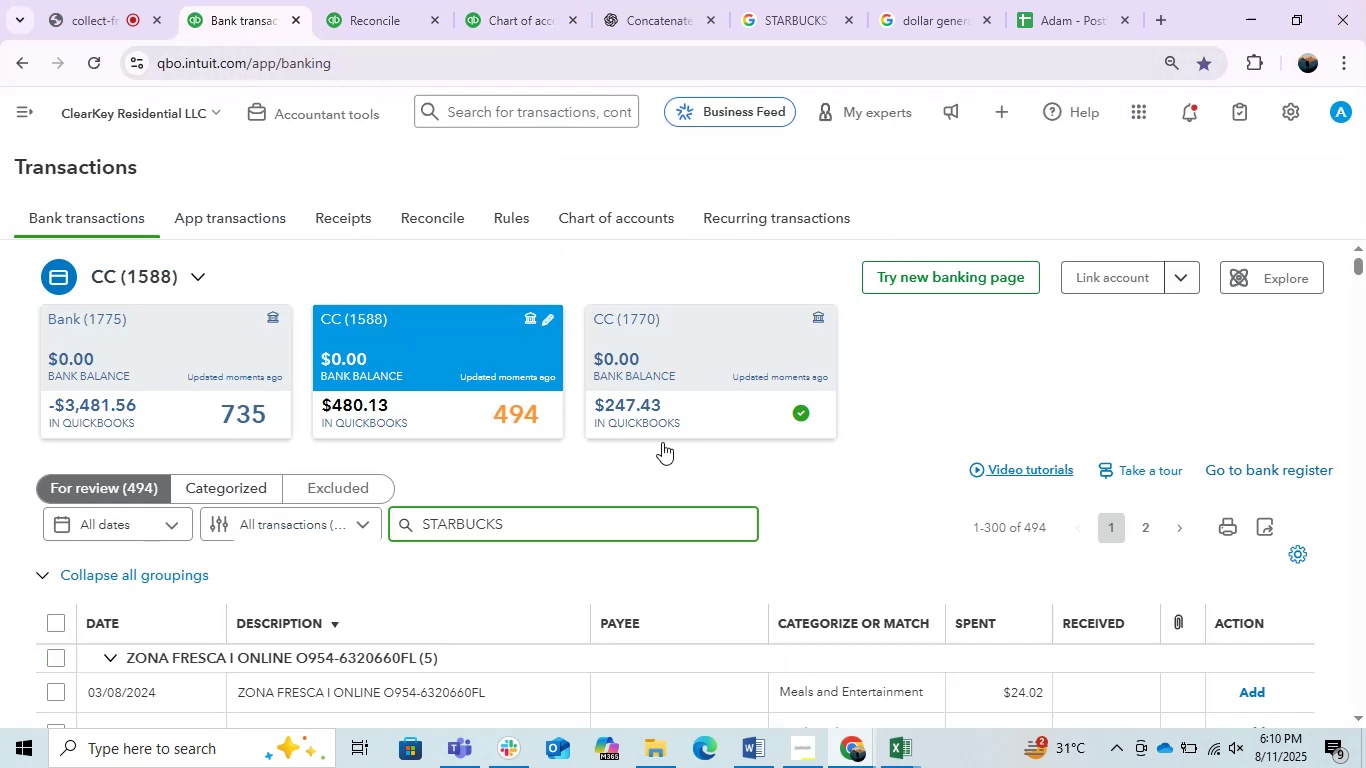 
scroll: coordinate [675, 458], scroll_direction: down, amount: 2.0
 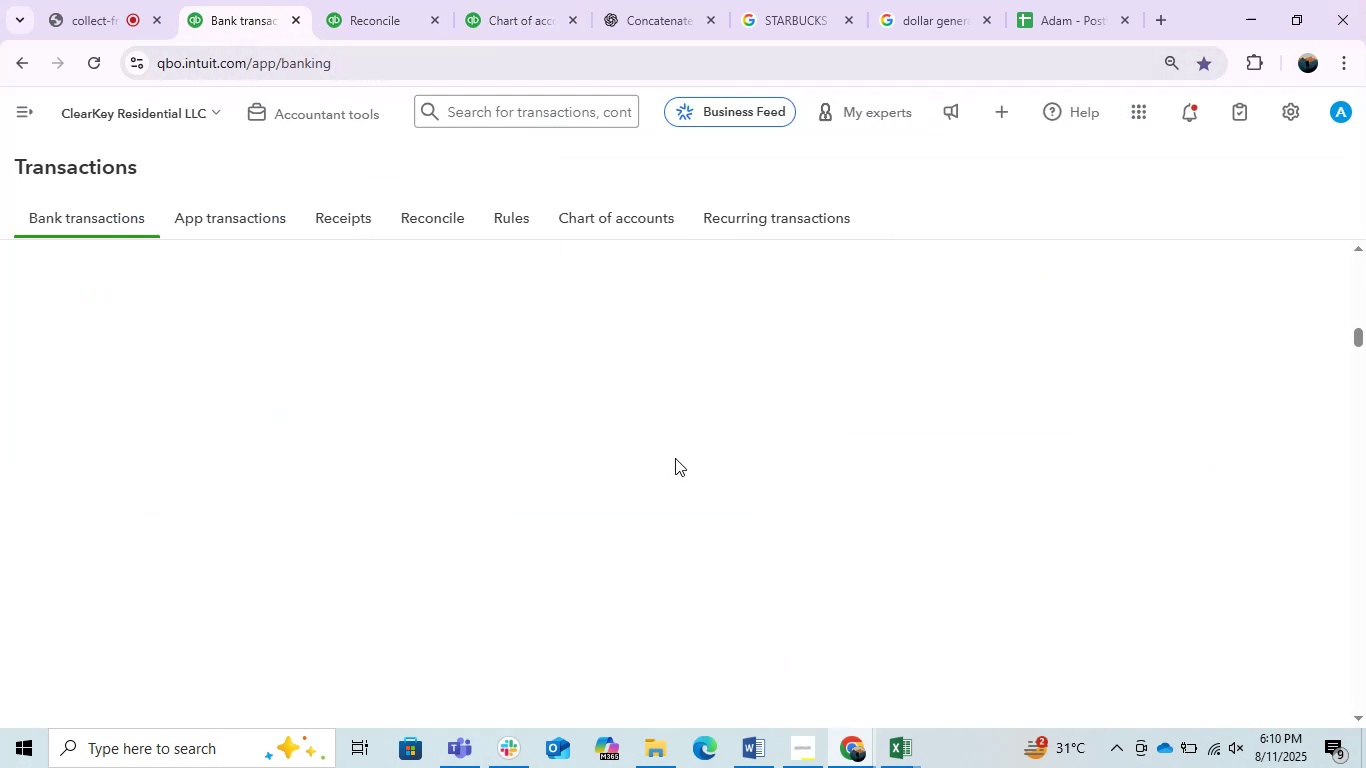 
scroll: coordinate [914, 484], scroll_direction: up, amount: 5.0
 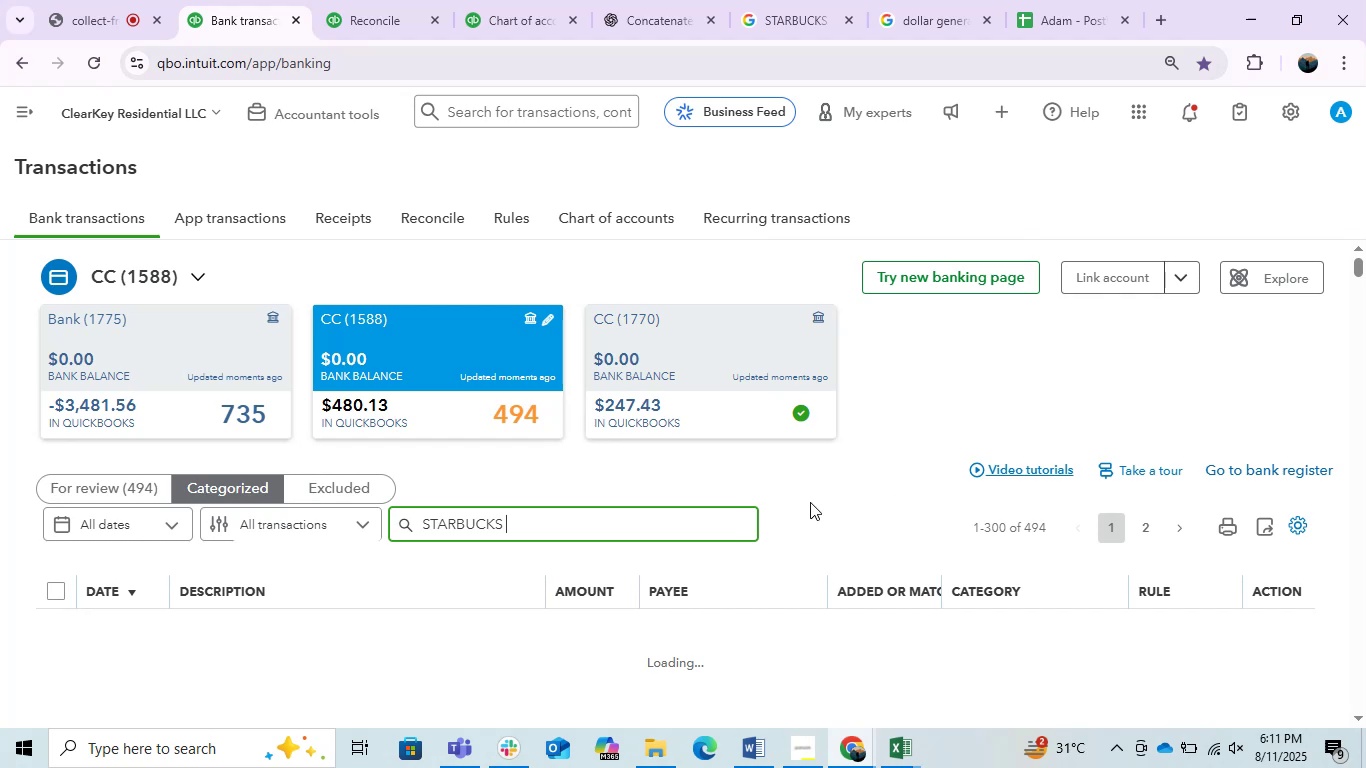 
wait(6.42)
 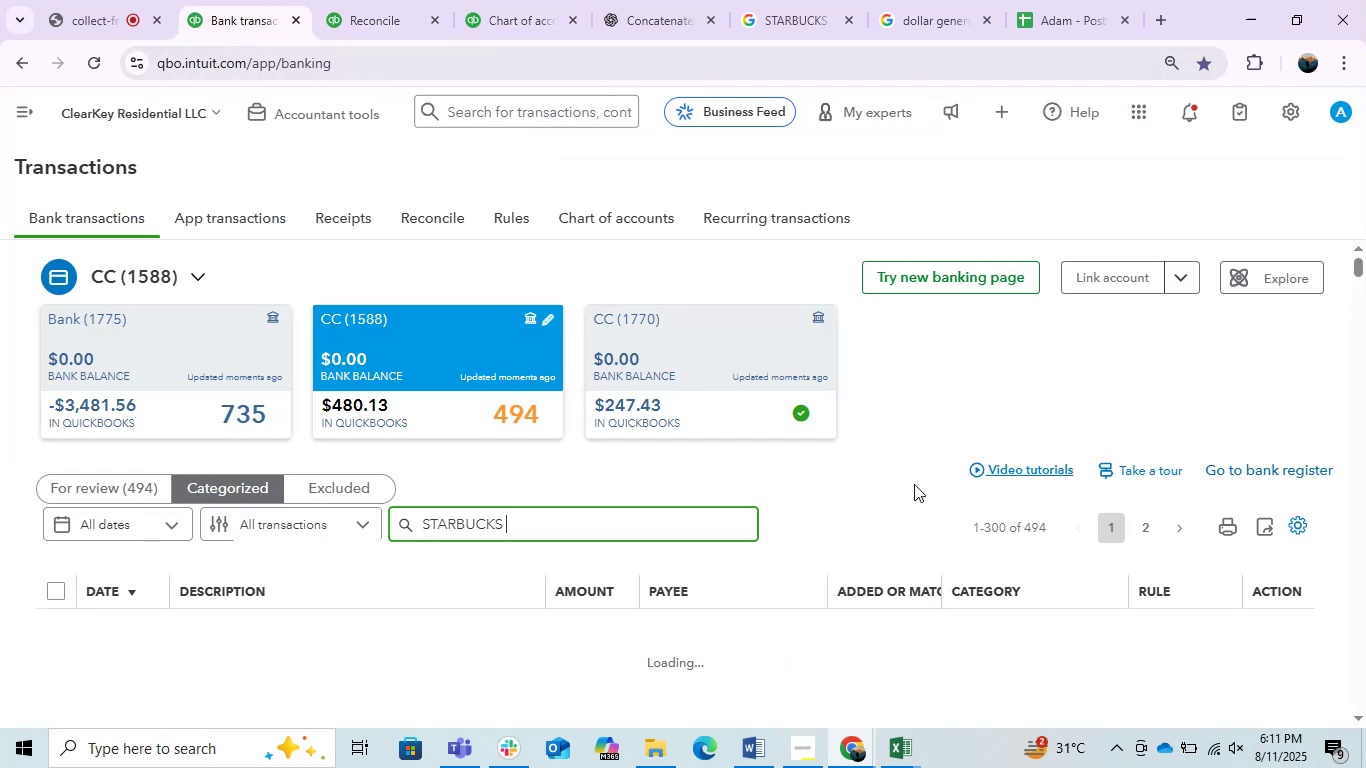 
left_click([671, 629])
 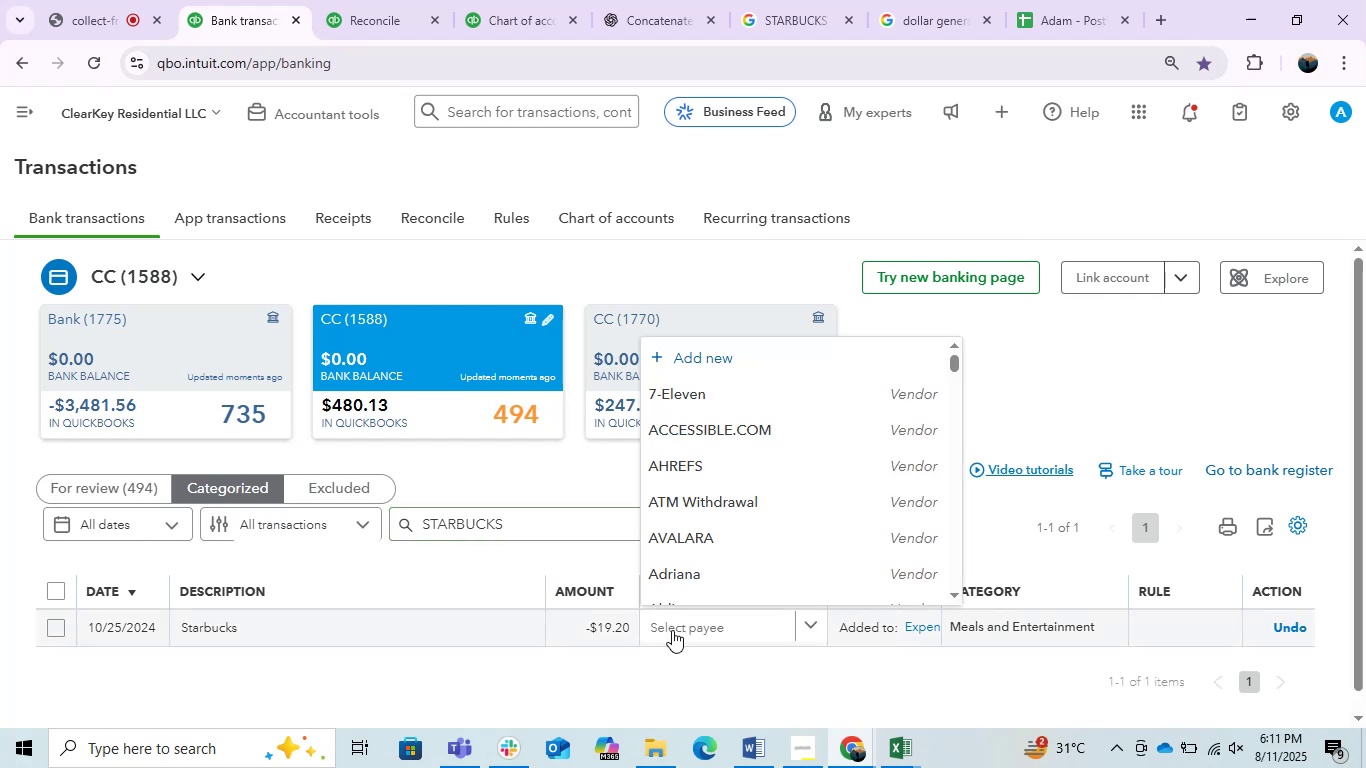 
key(Control+V)
 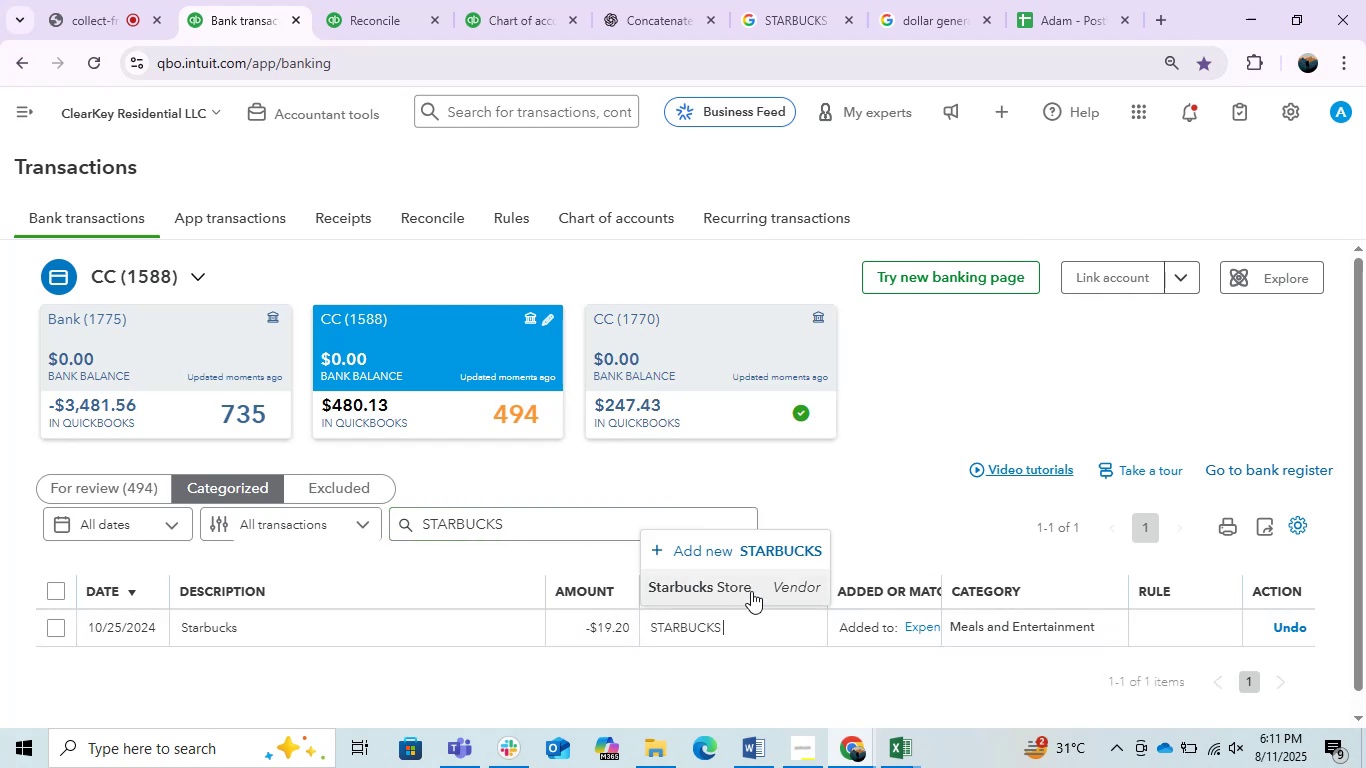 
left_click([780, 552])
 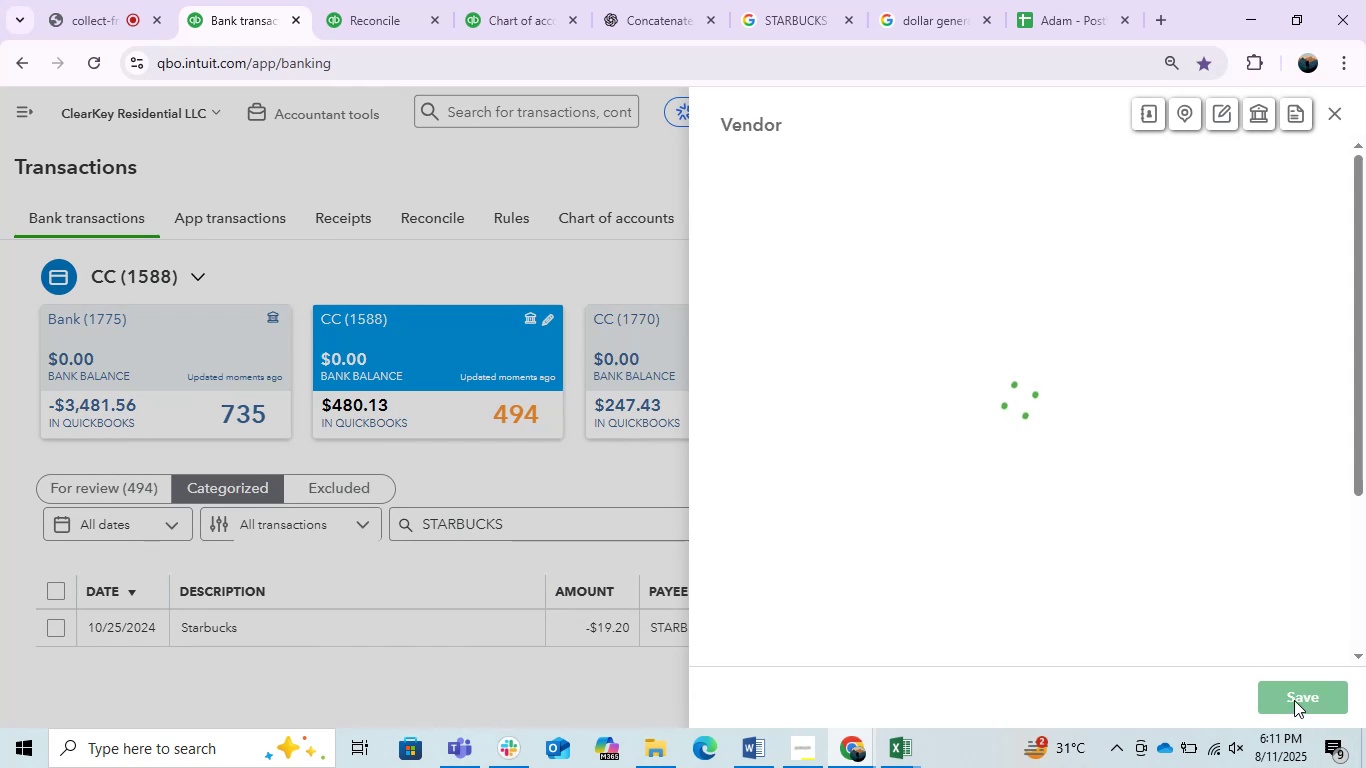 
left_click([1294, 700])
 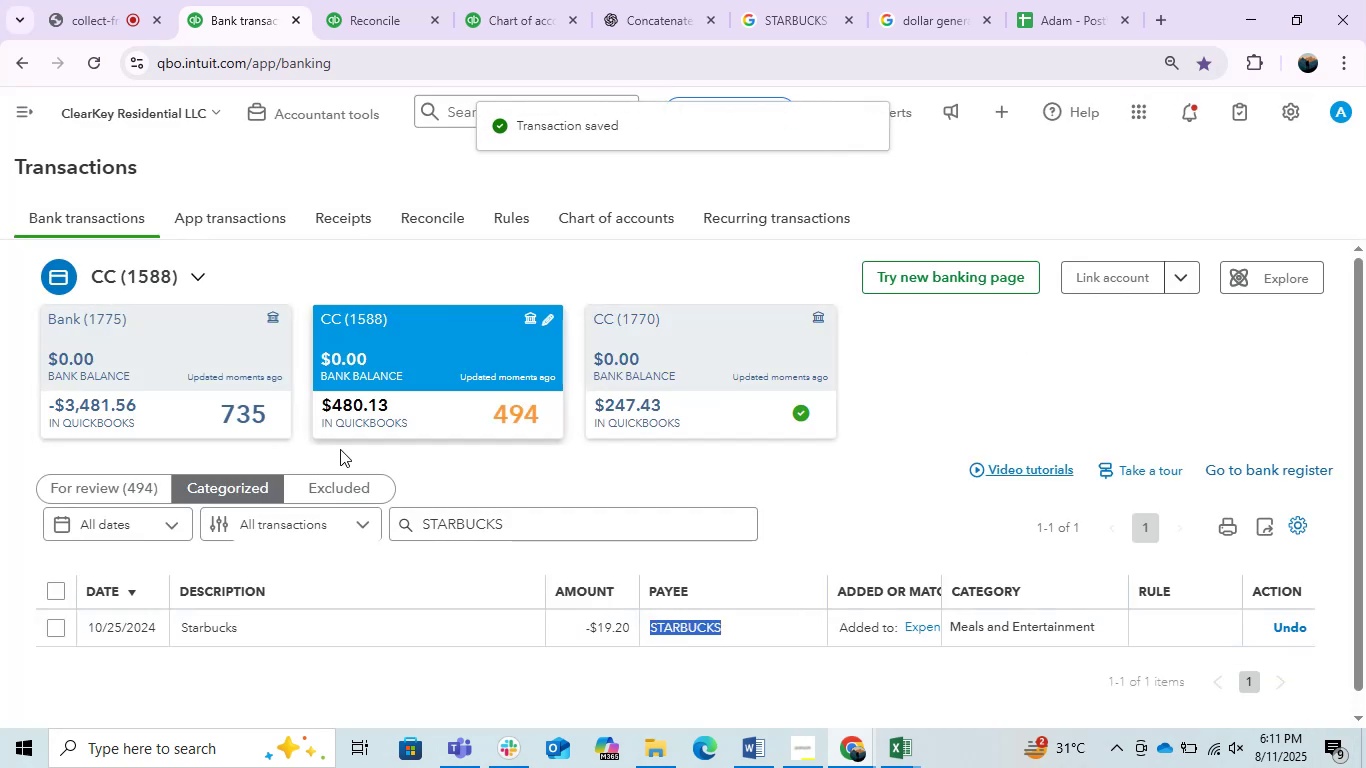 
left_click([115, 473])
 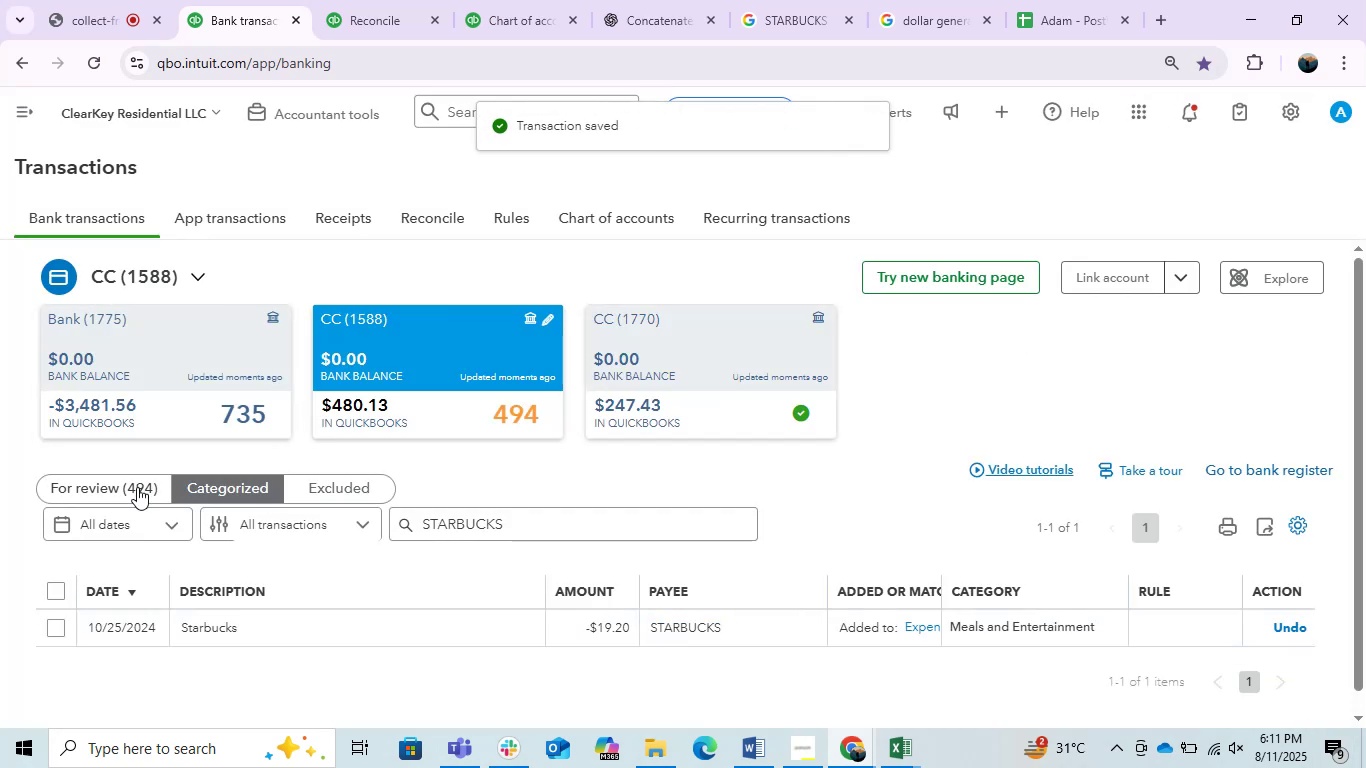 
double_click([137, 487])
 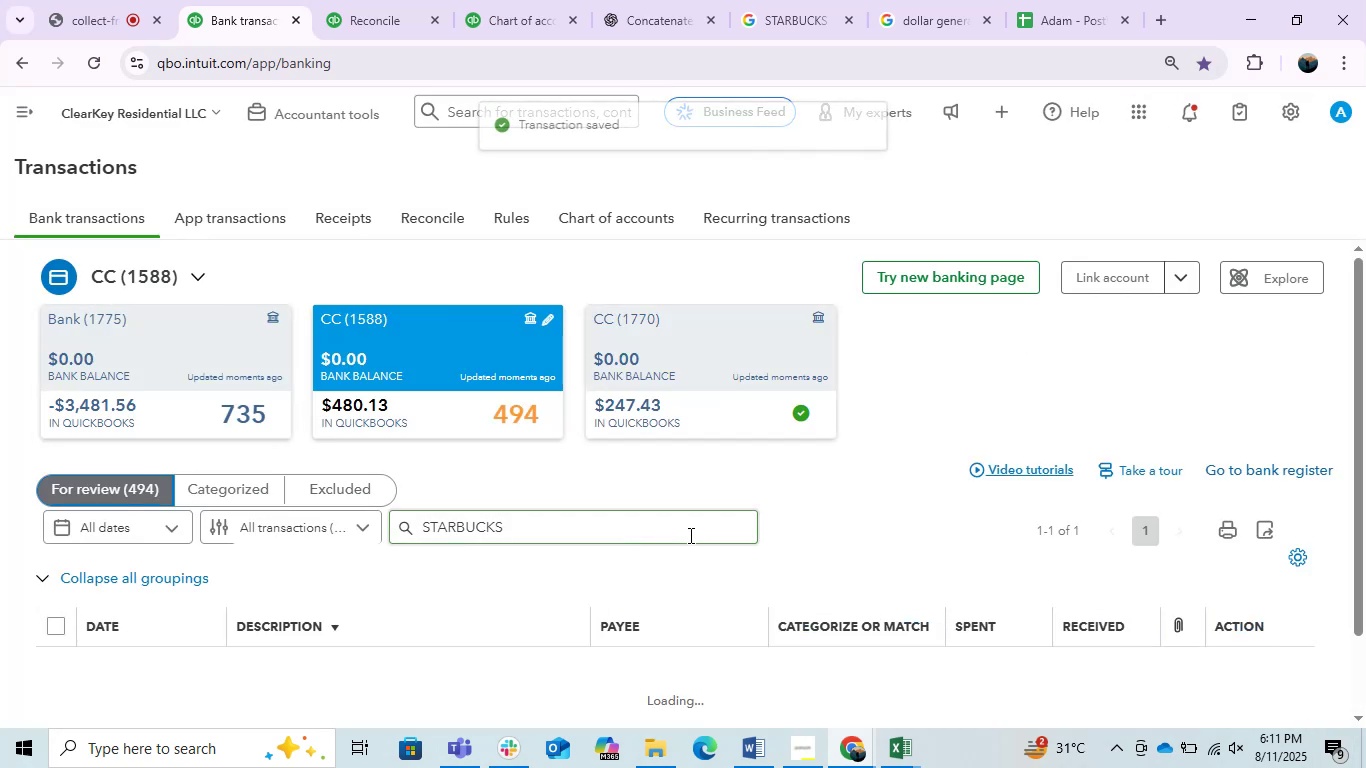 
scroll: coordinate [689, 535], scroll_direction: down, amount: 2.0
 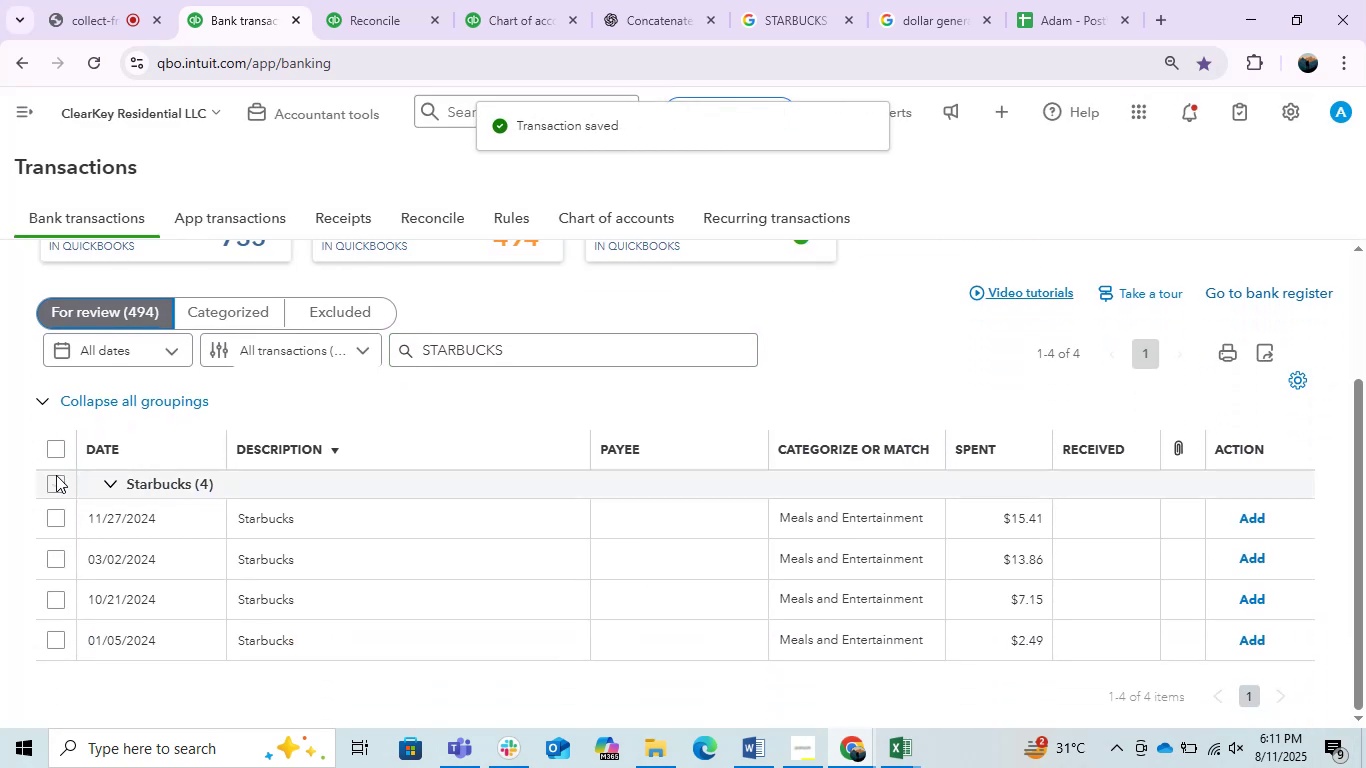 
left_click([56, 475])
 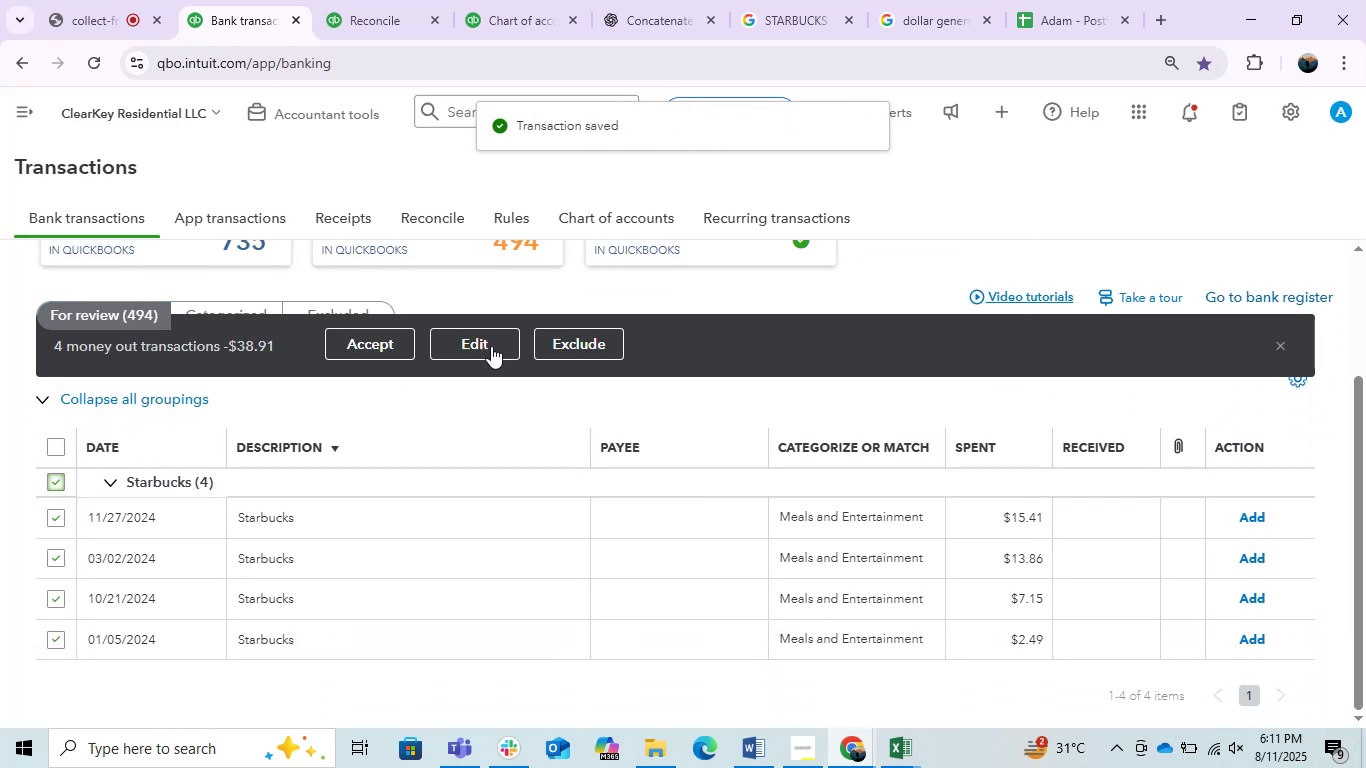 
left_click([483, 347])
 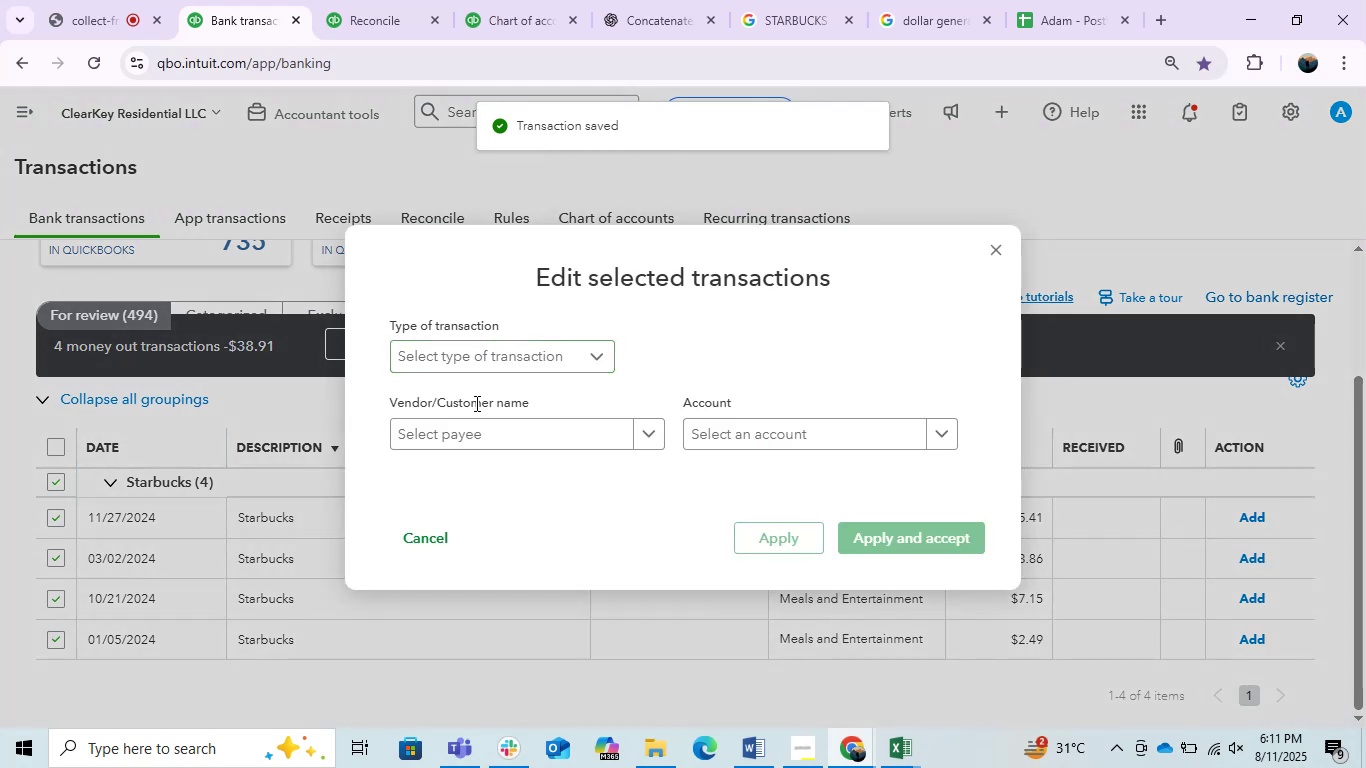 
left_click([472, 422])
 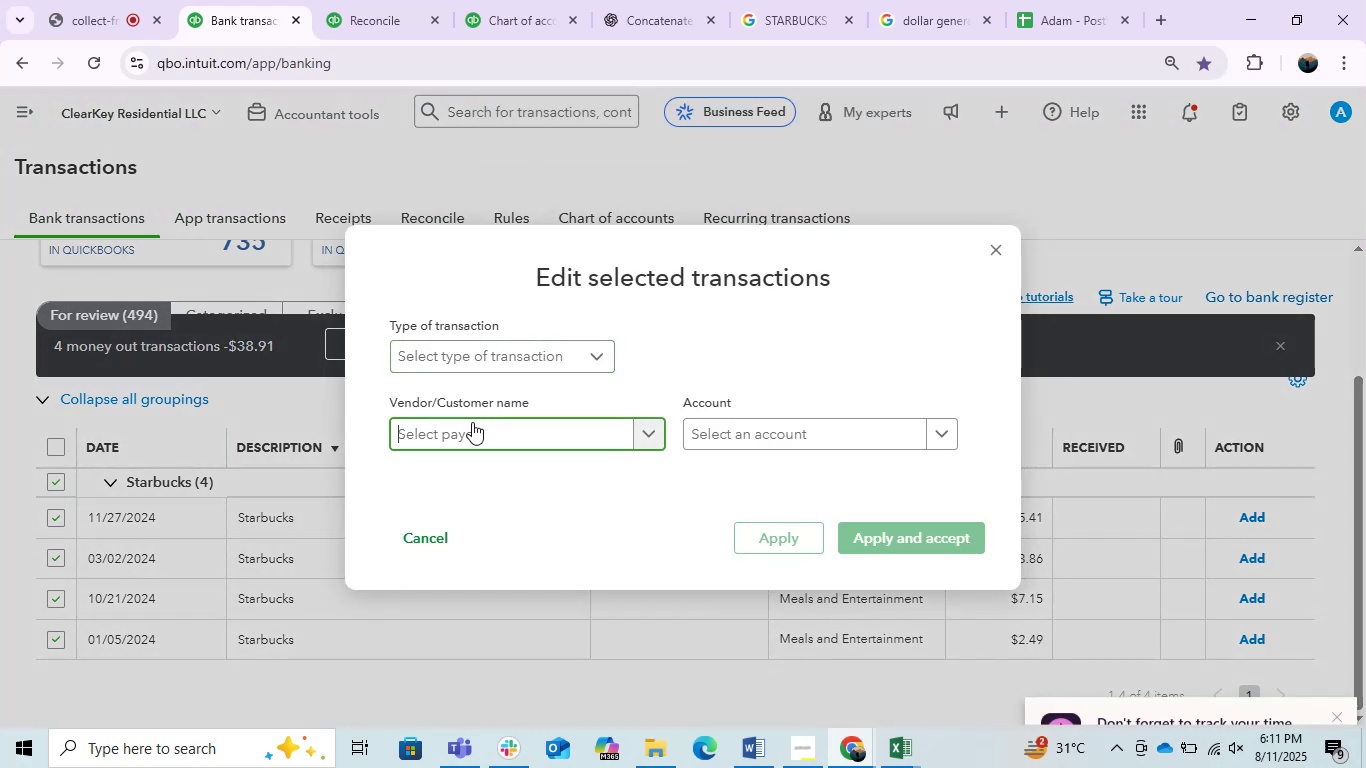 
key(Control+V)
 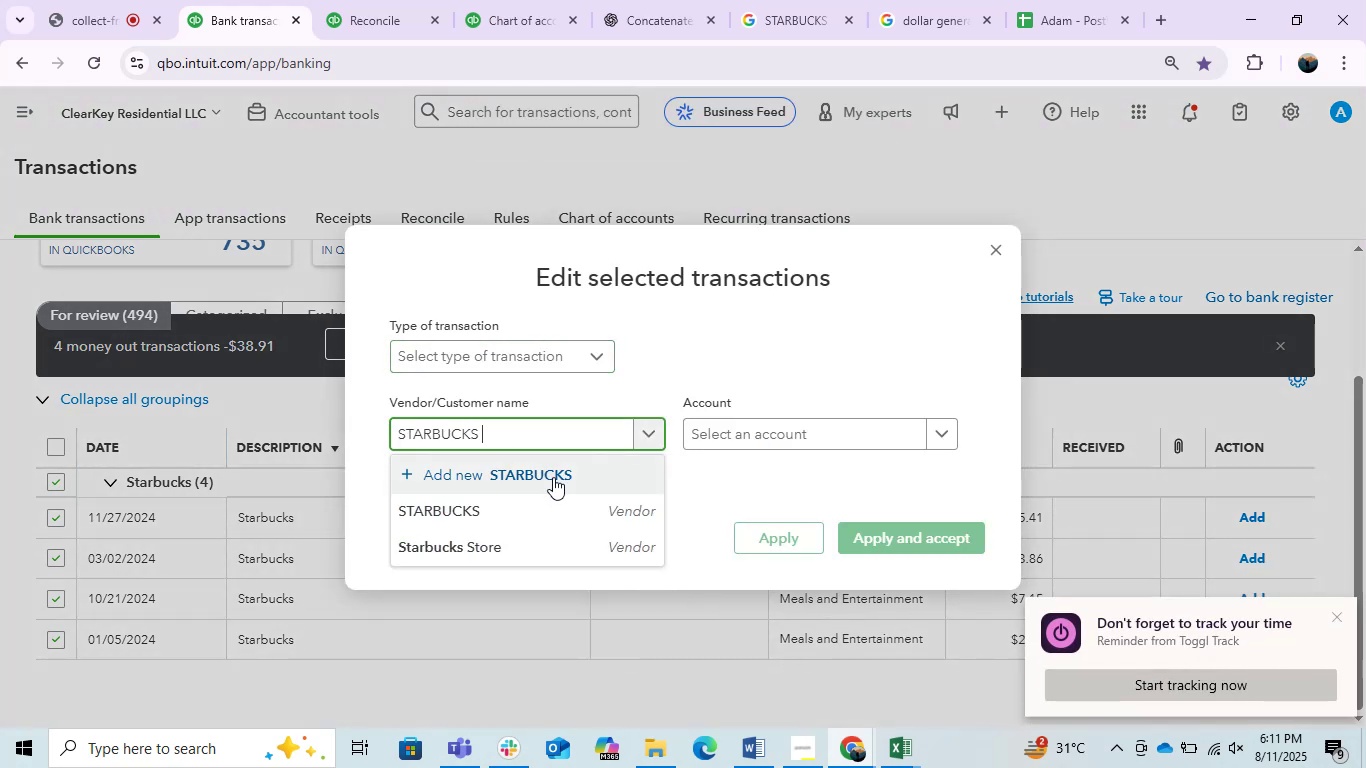 
left_click([514, 498])
 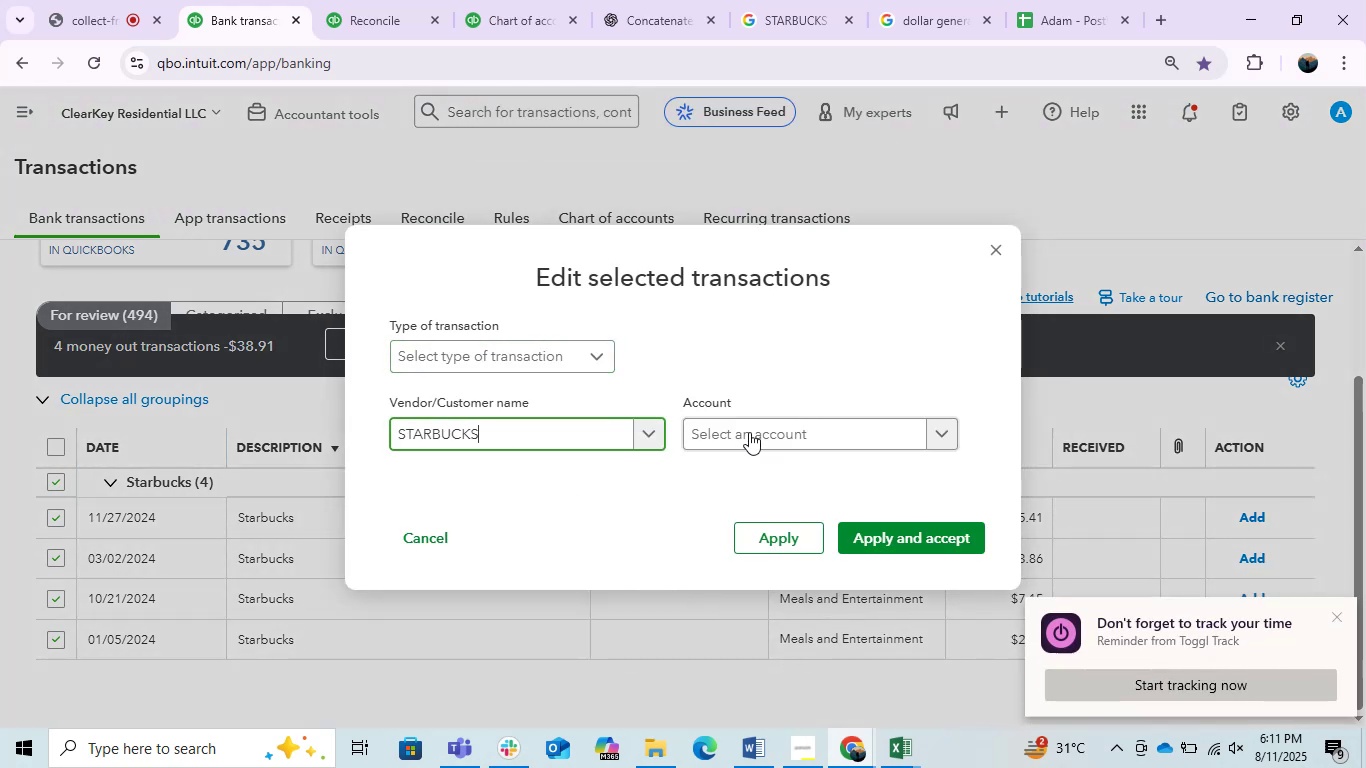 
left_click([749, 432])
 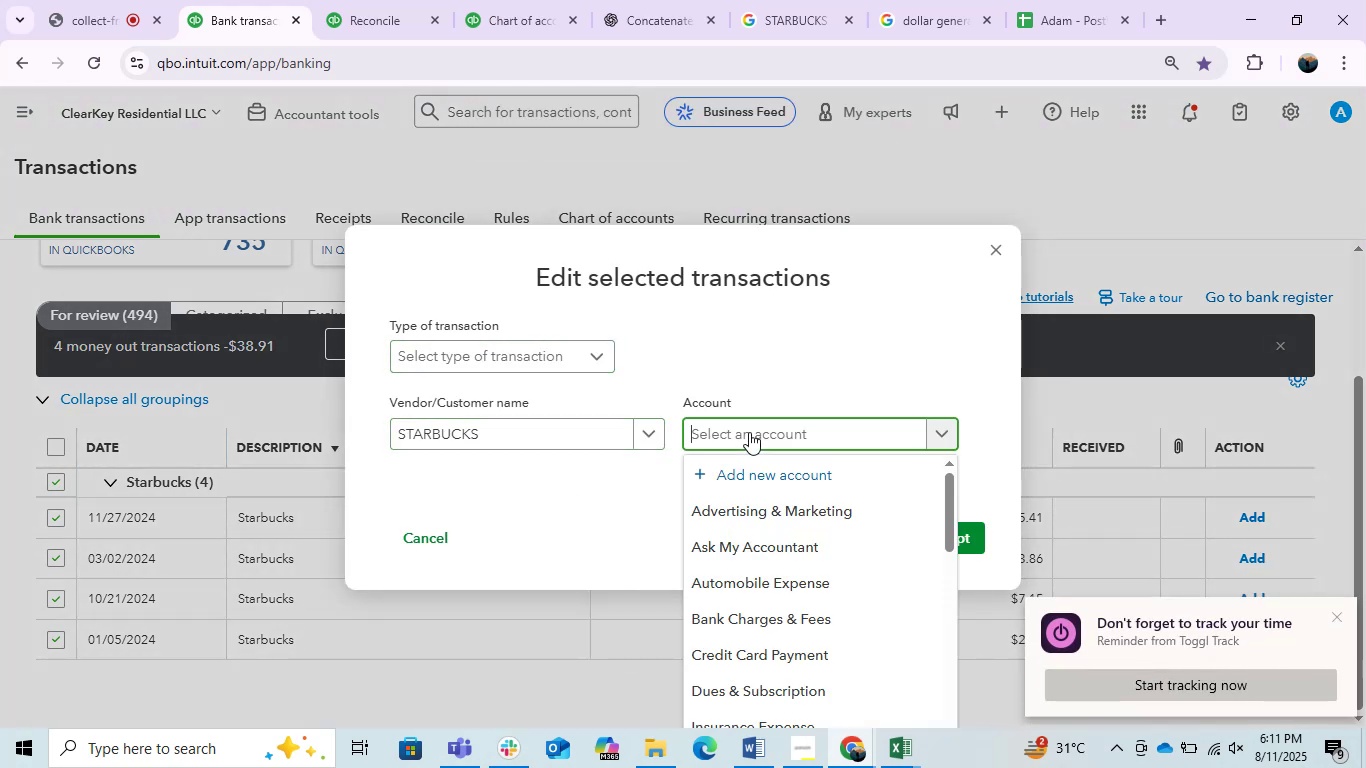 
type(me)
 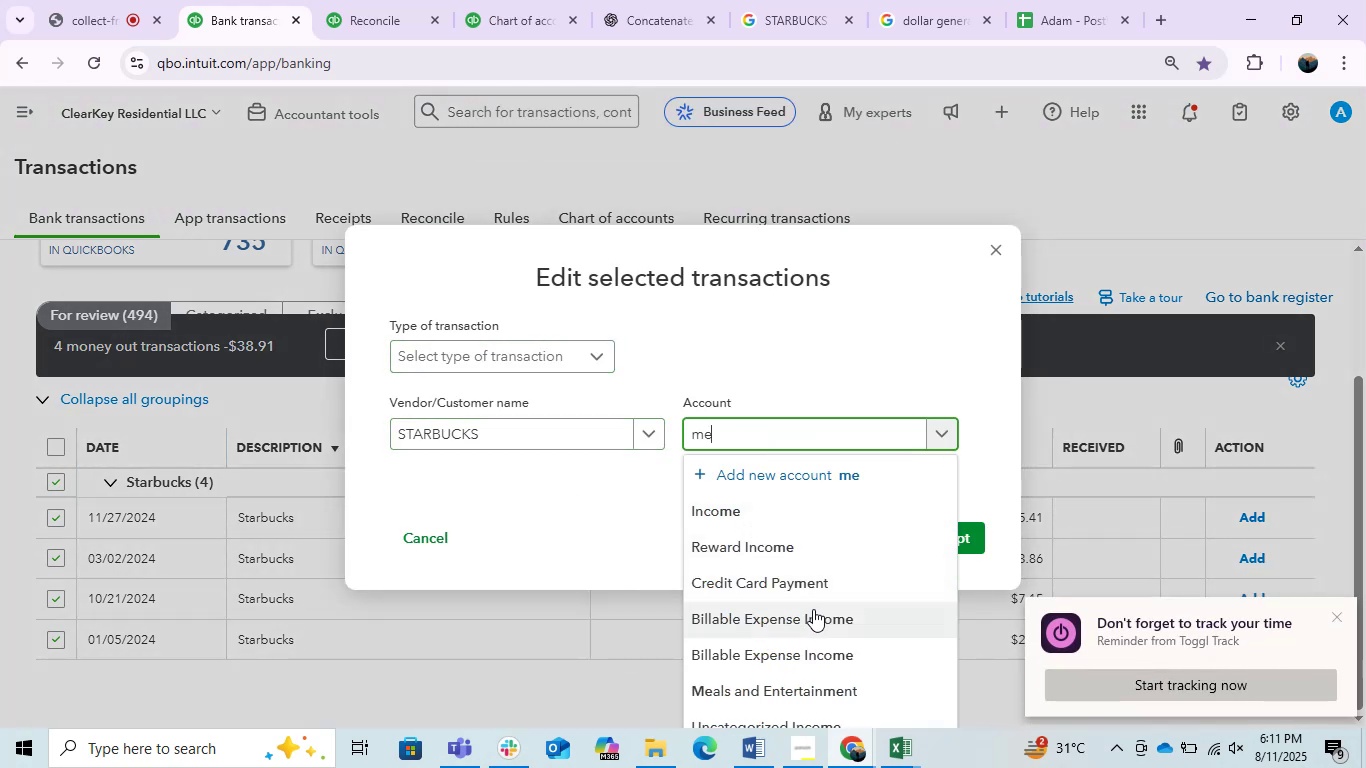 
left_click([804, 687])
 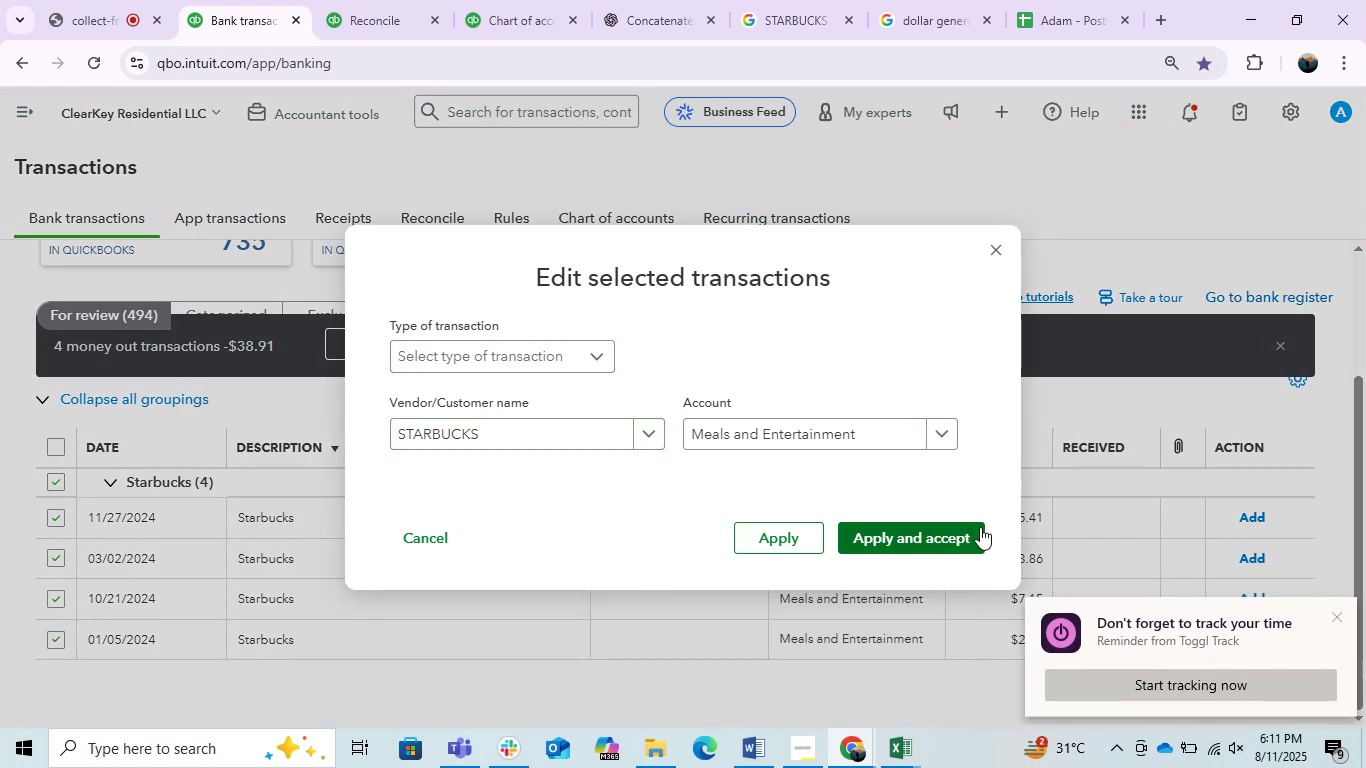 
left_click([914, 537])
 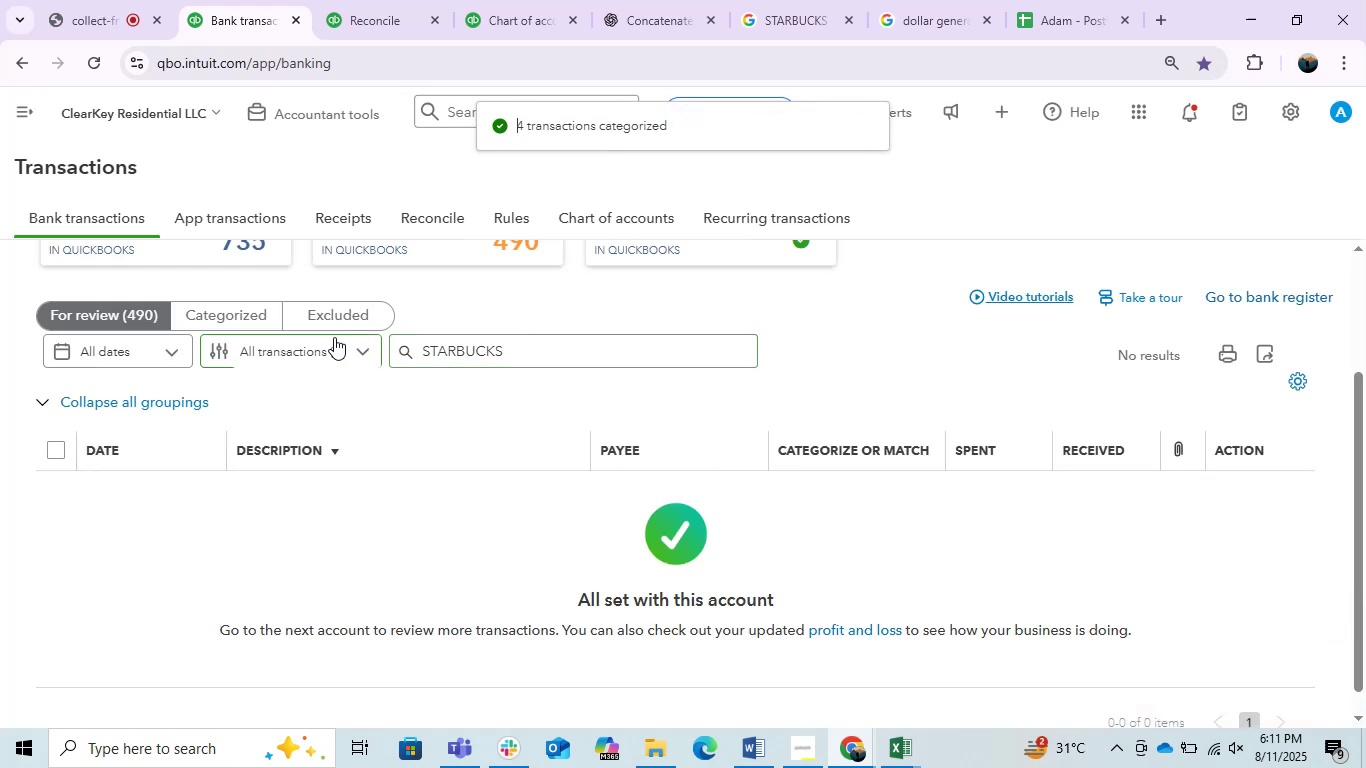 
double_click([536, 359])
 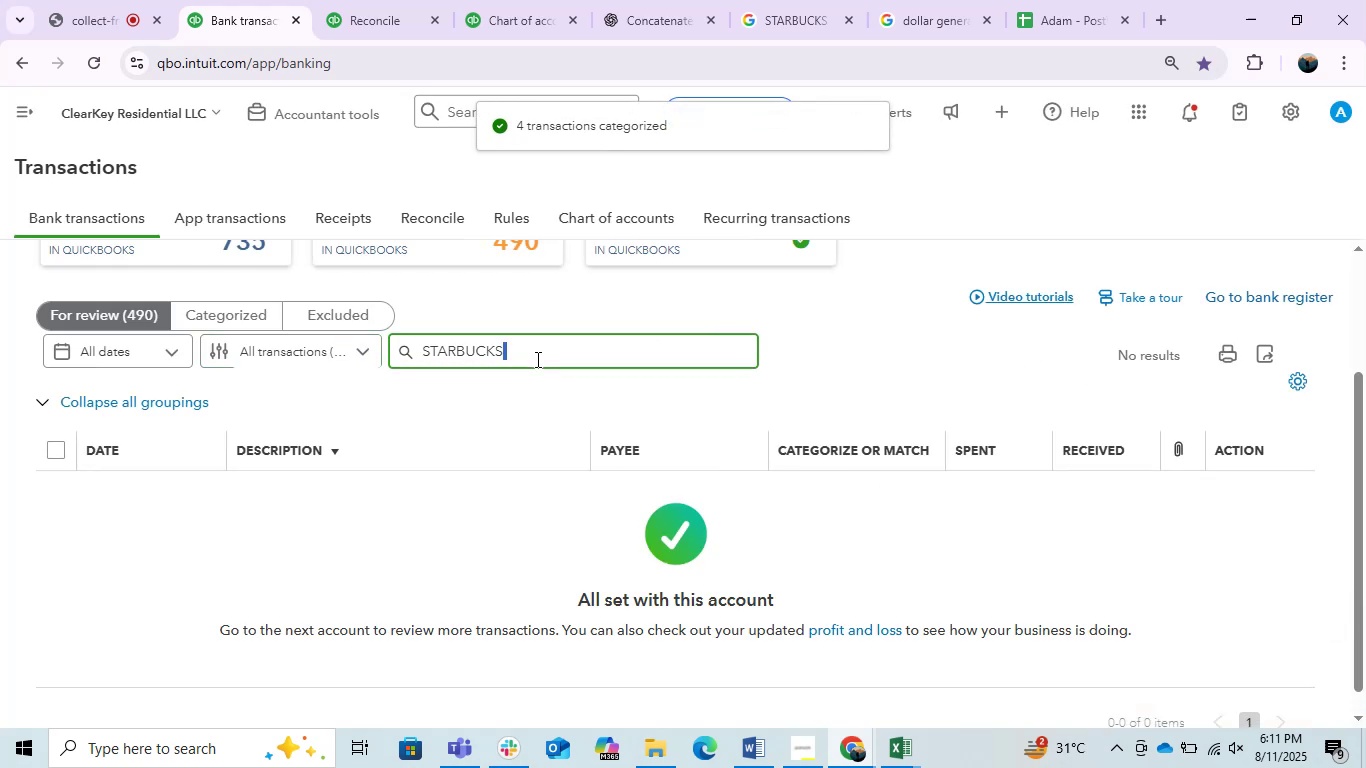 
triple_click([536, 359])
 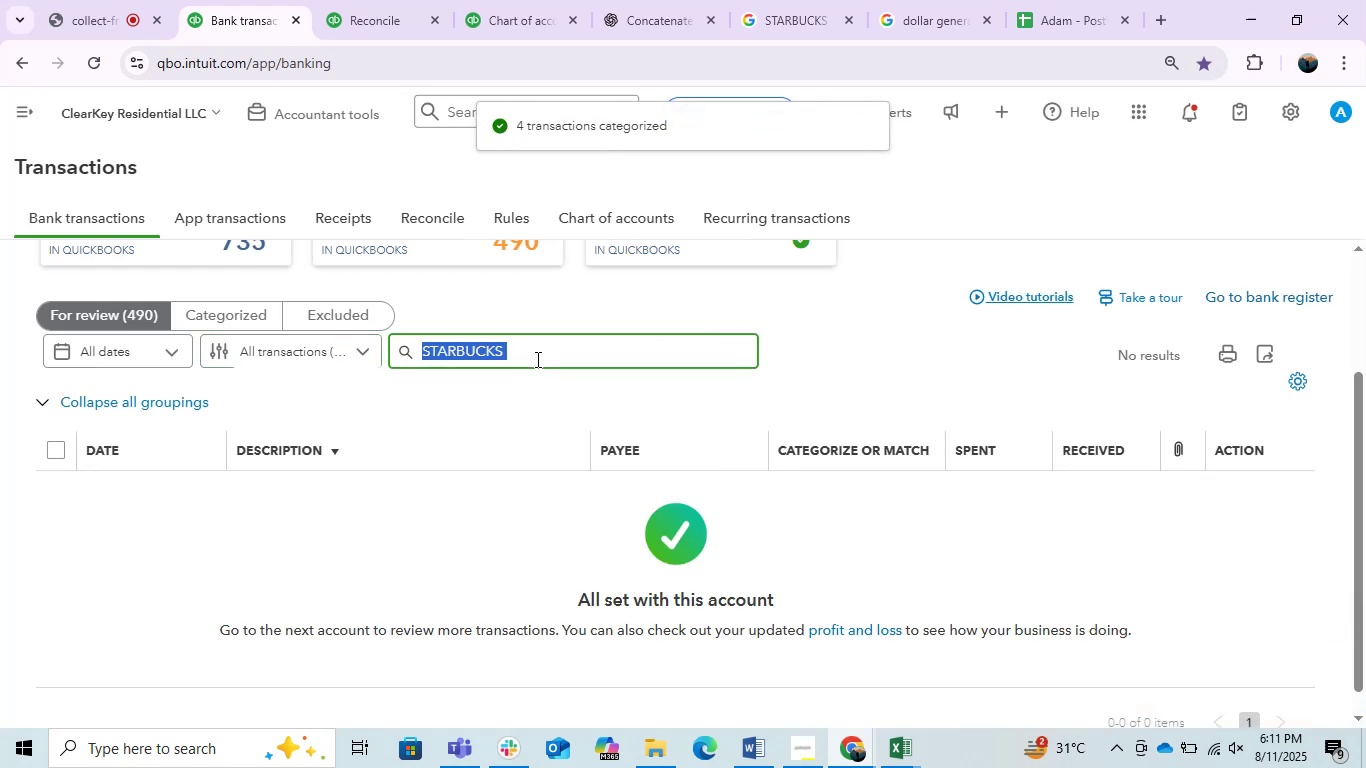 
type(cofe)
 